 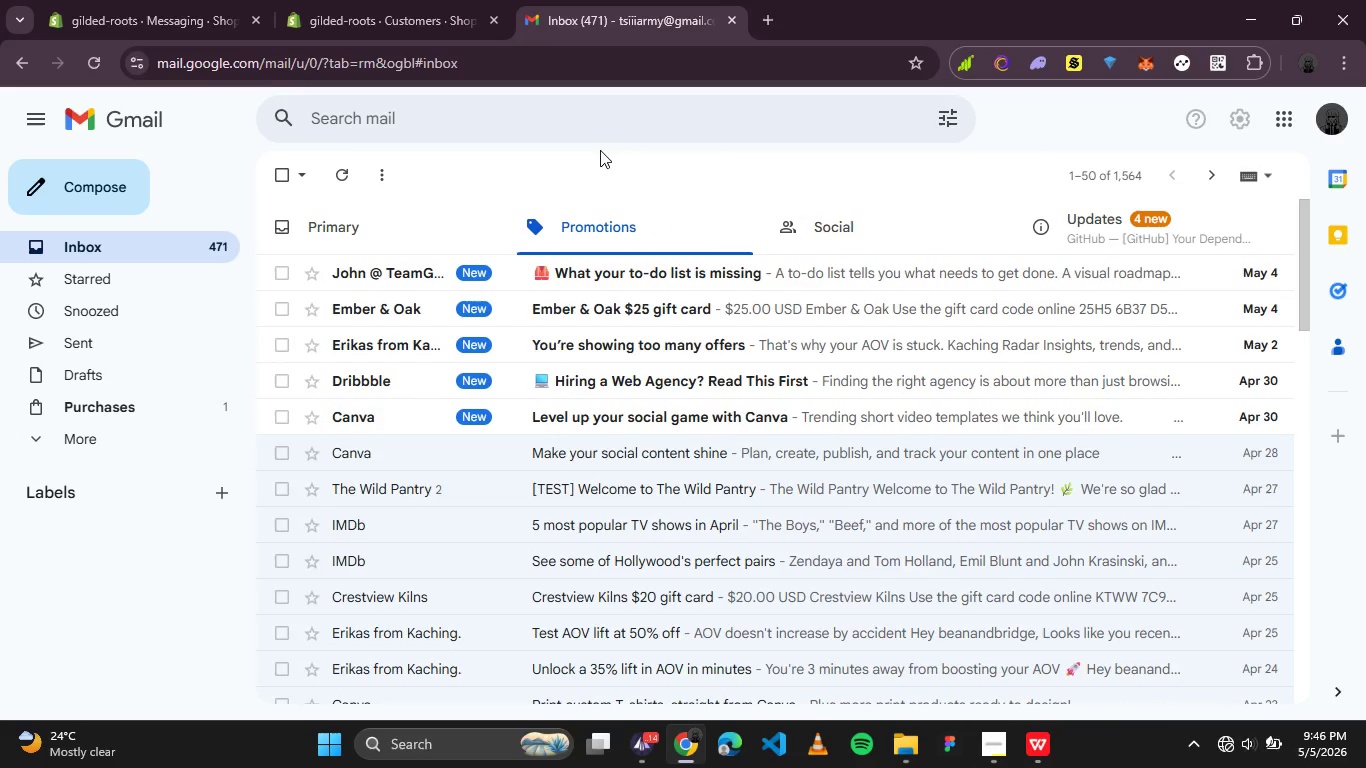 
left_click([272, 174])
 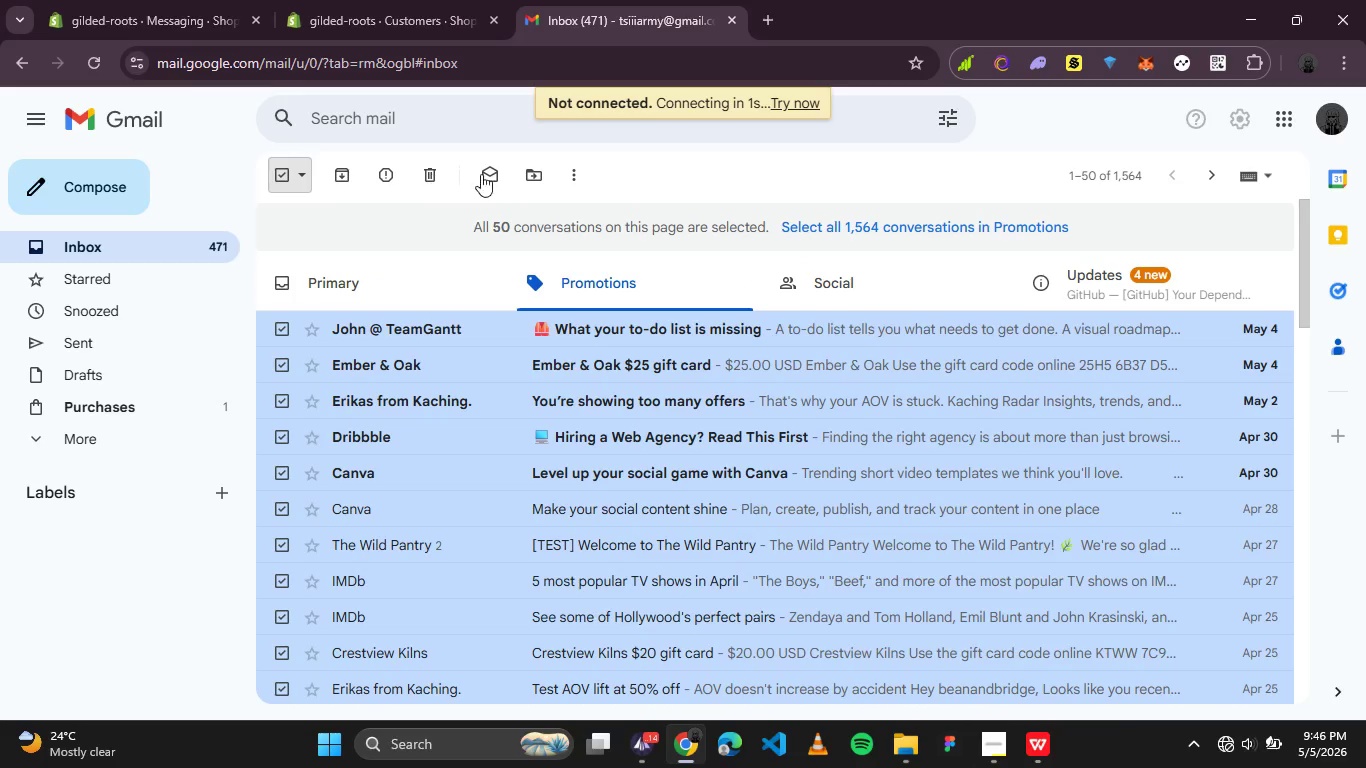 
left_click([491, 174])
 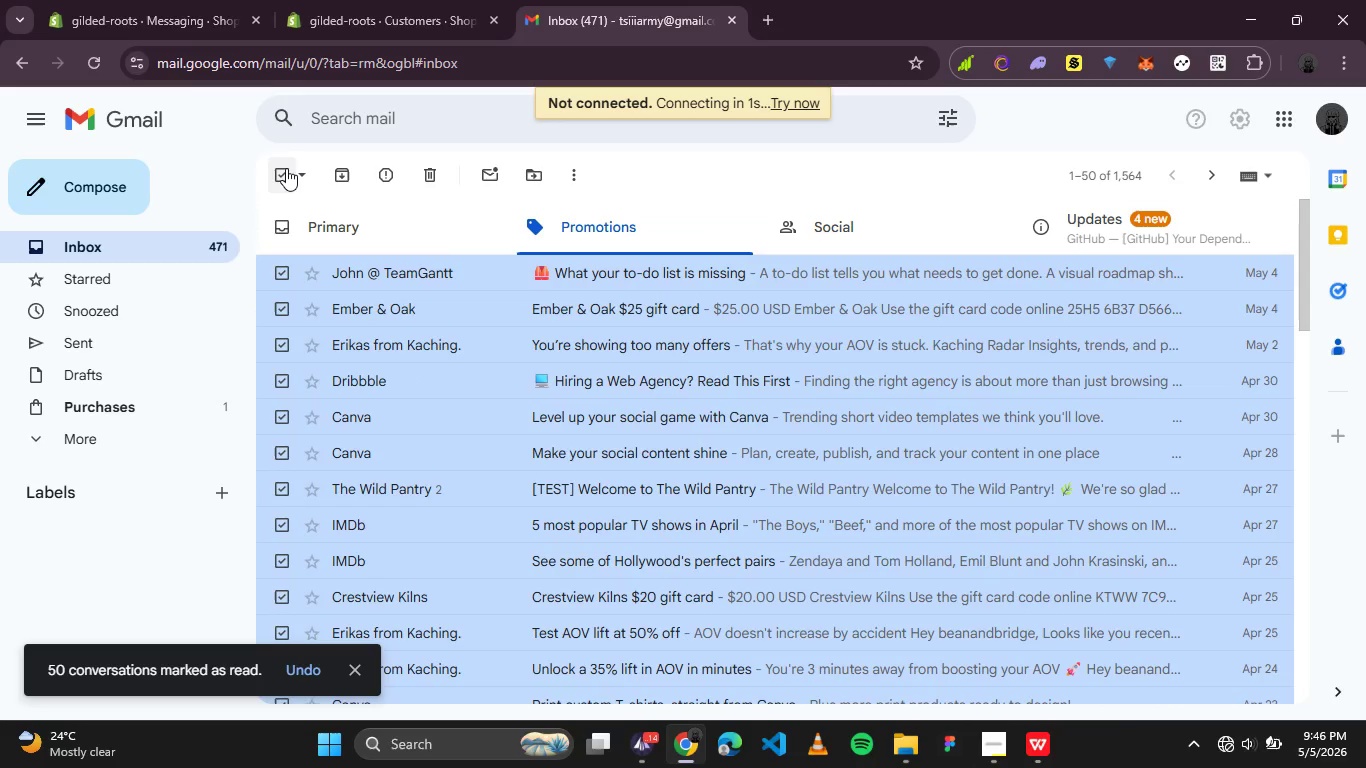 
left_click([328, 239])
 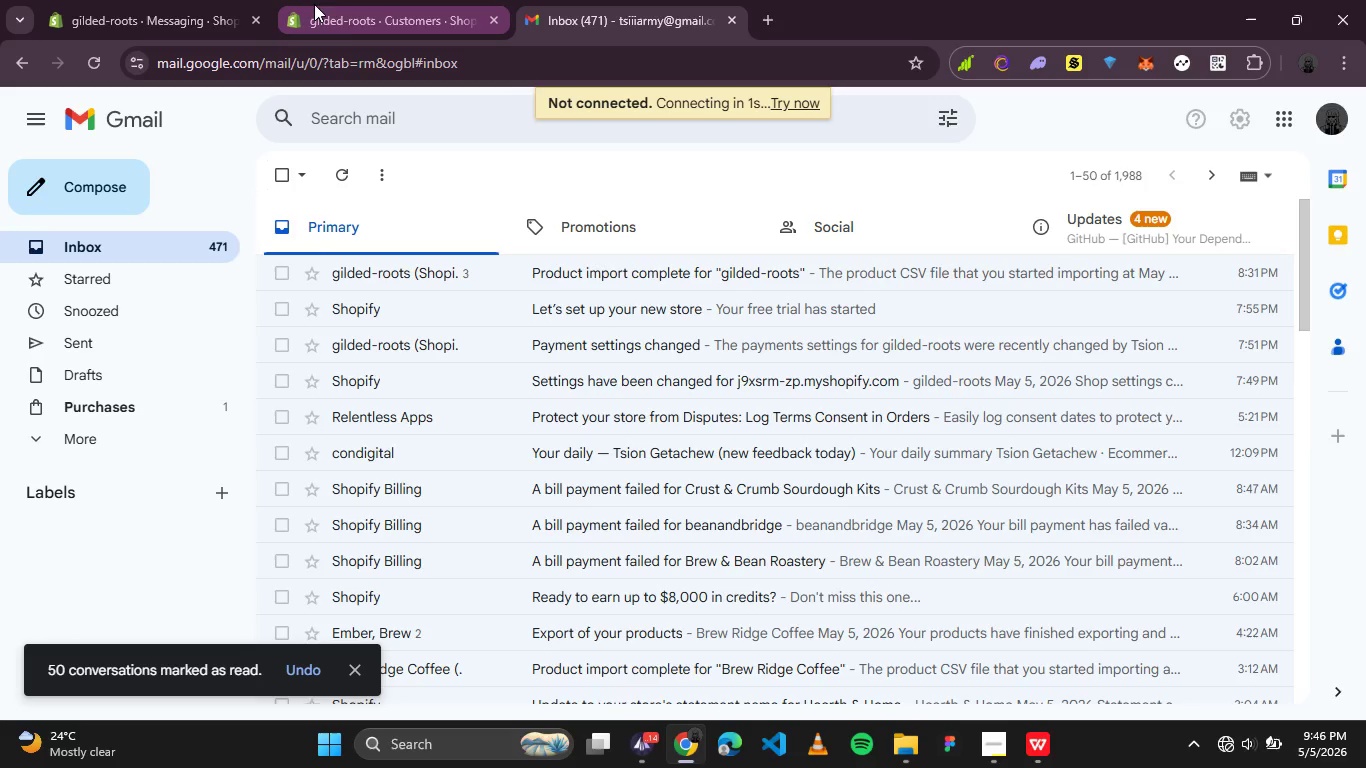 
left_click([373, 26])
 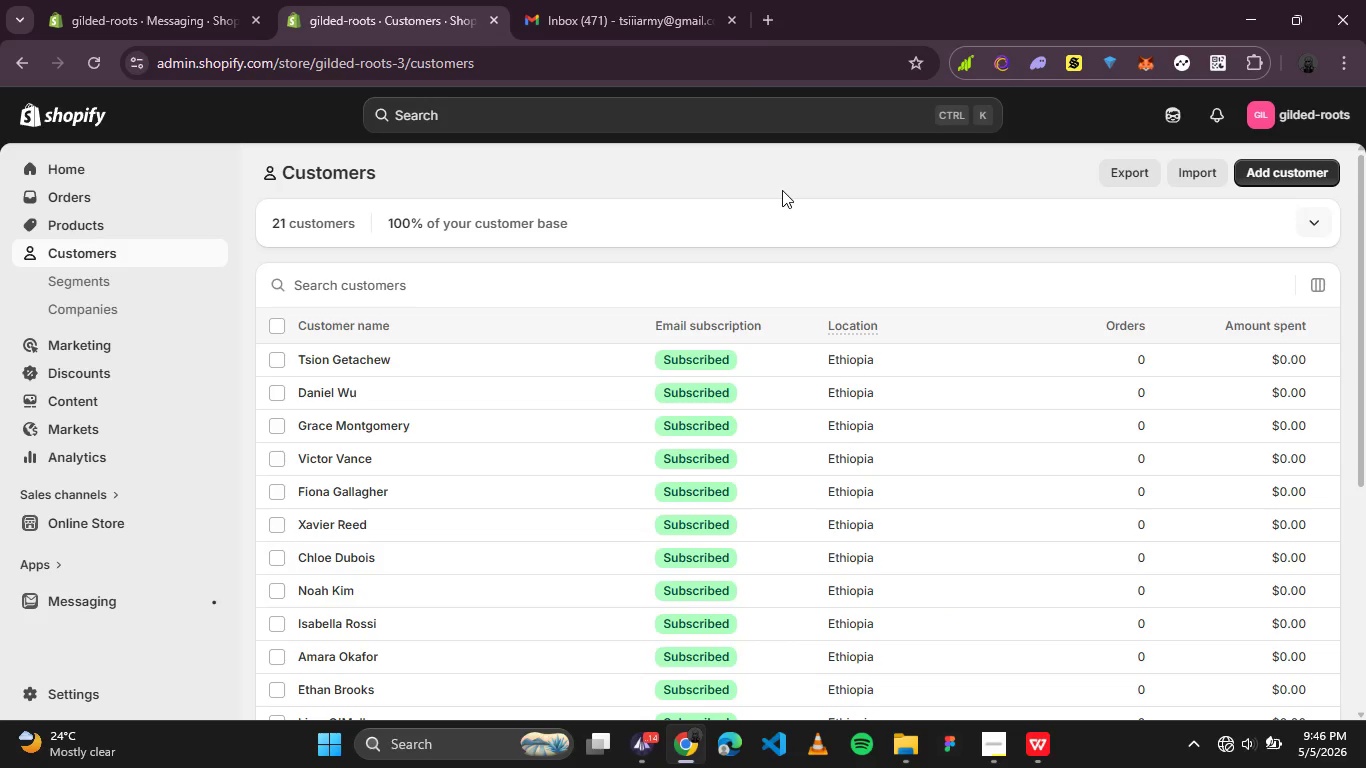 
left_click([782, 190])
 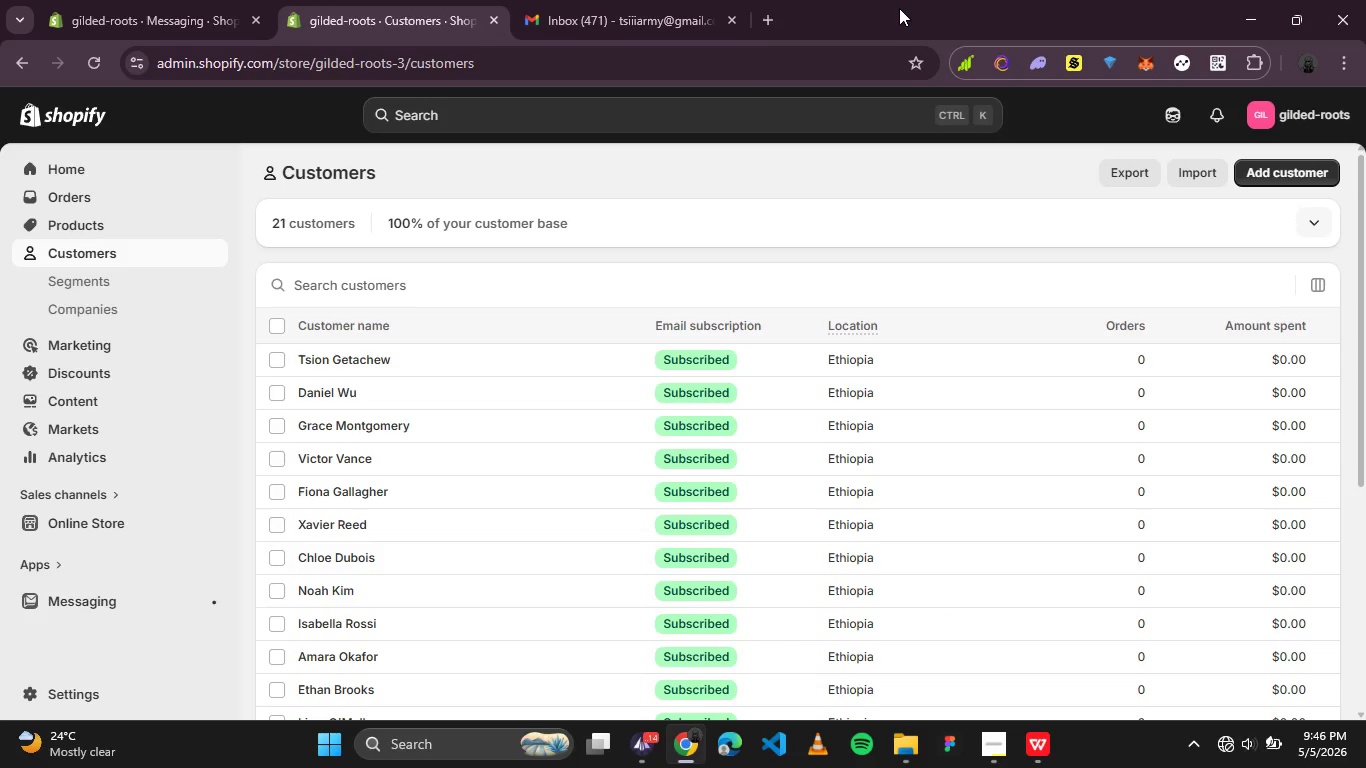 
wait(10.0)
 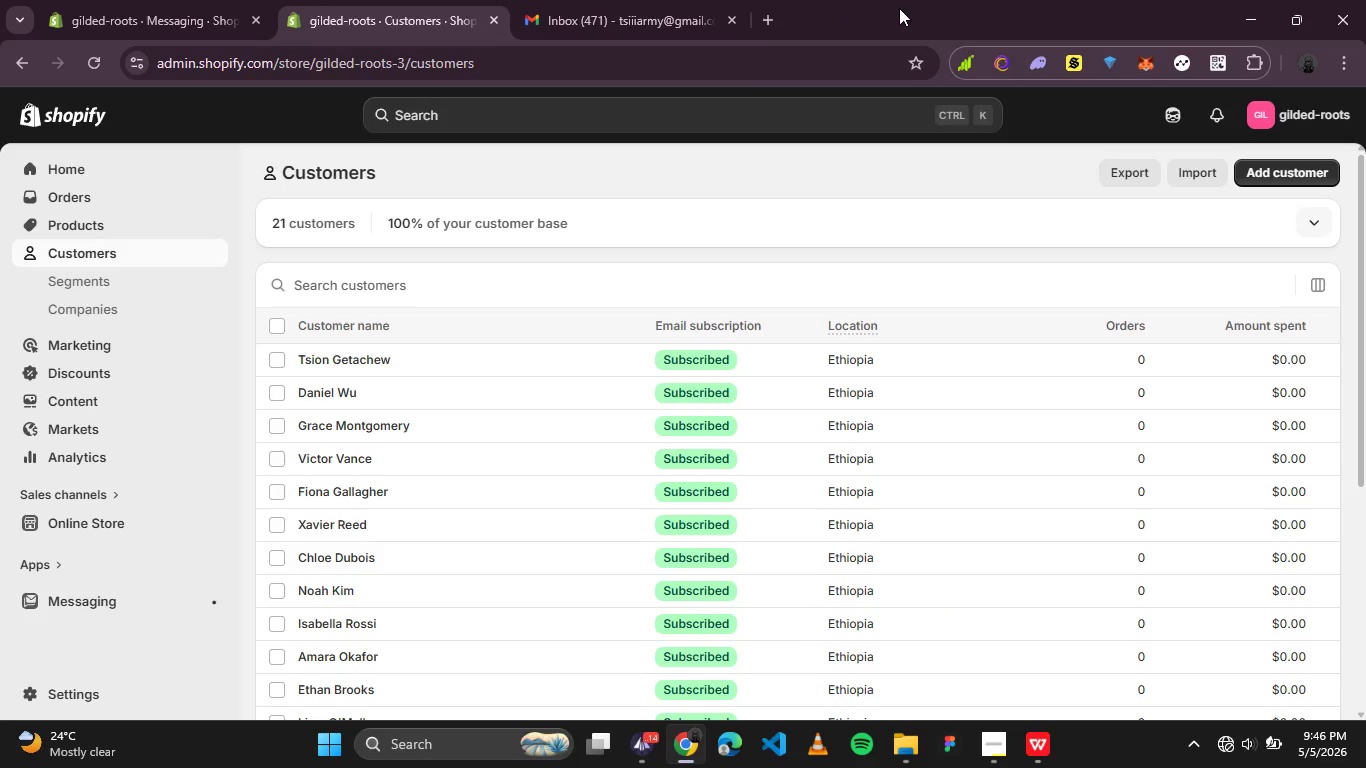 
scroll: coordinate [887, 214], scroll_direction: down, amount: 6.0
 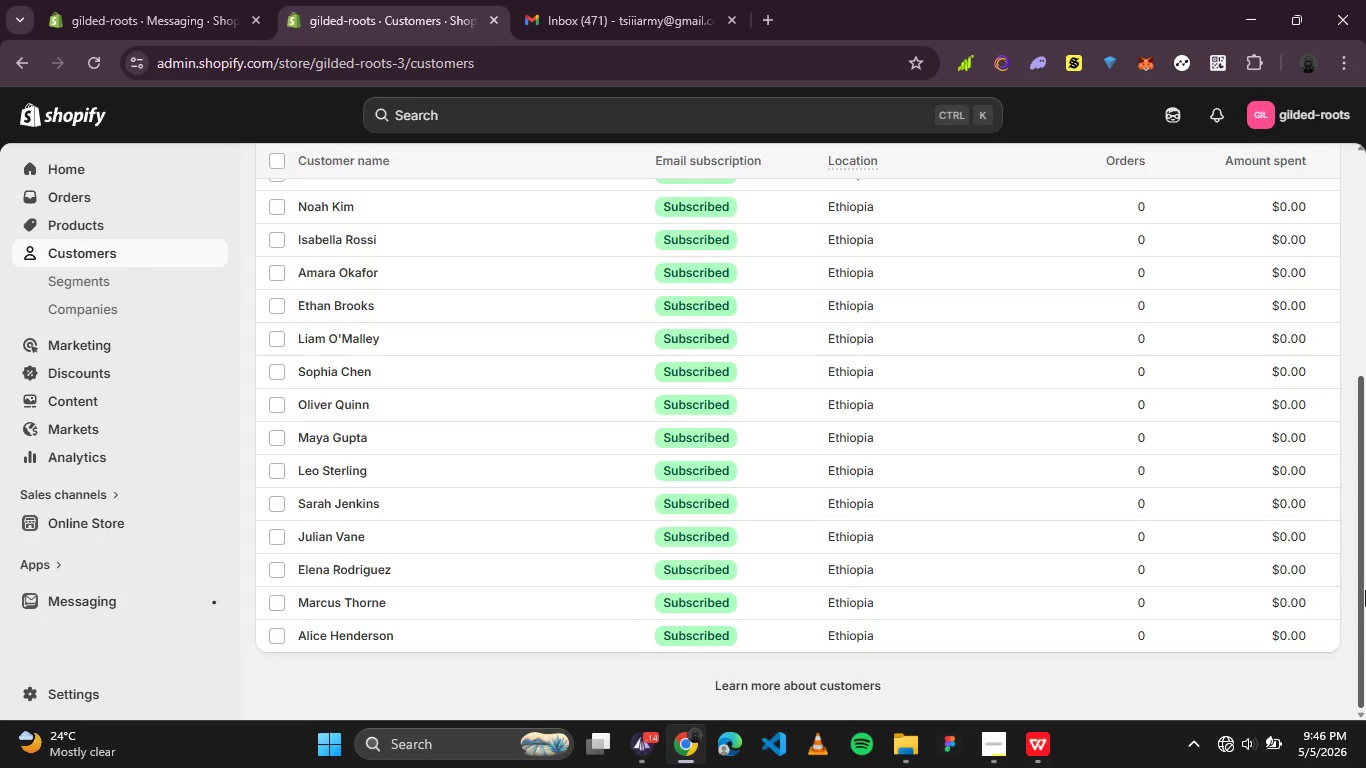 
left_click([1241, 755])
 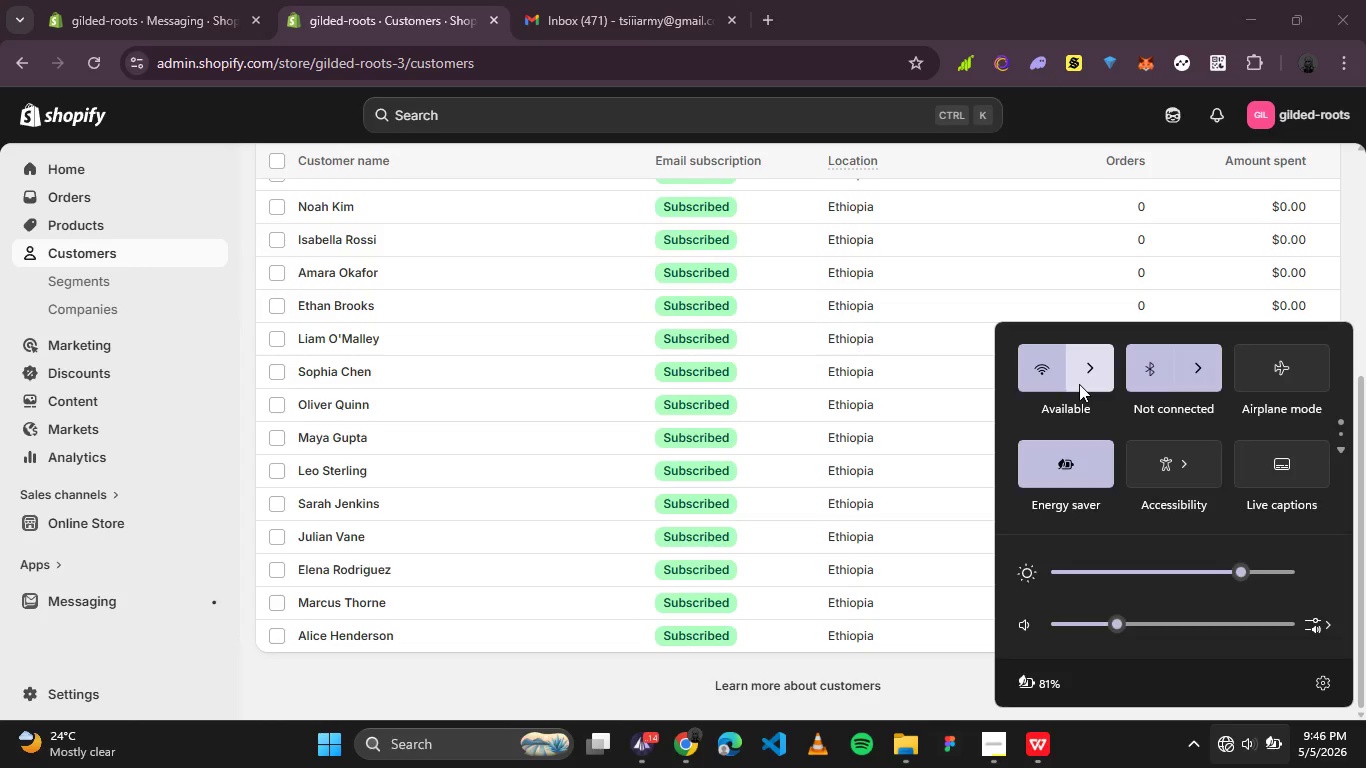 
left_click([1079, 384])
 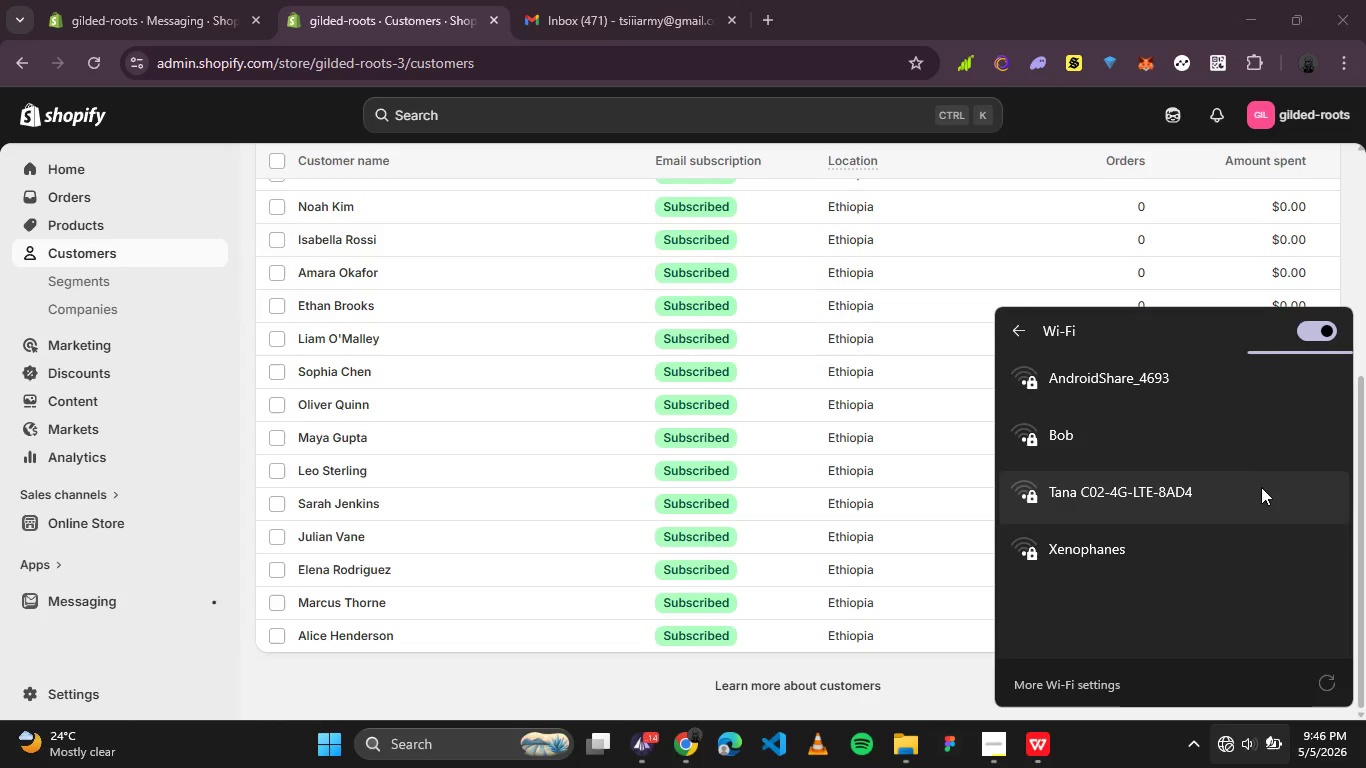 
scroll: coordinate [1235, 565], scroll_direction: down, amount: 6.0
 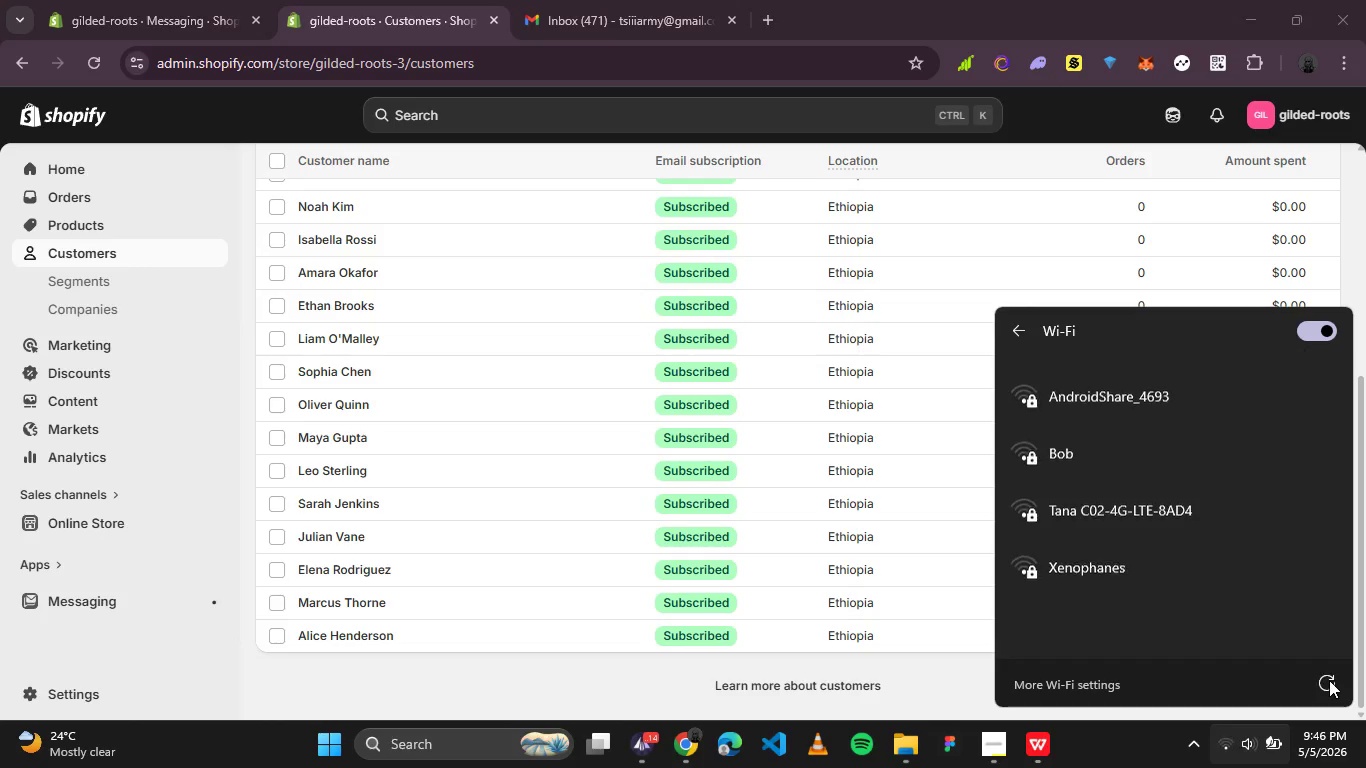 
left_click([1329, 680])
 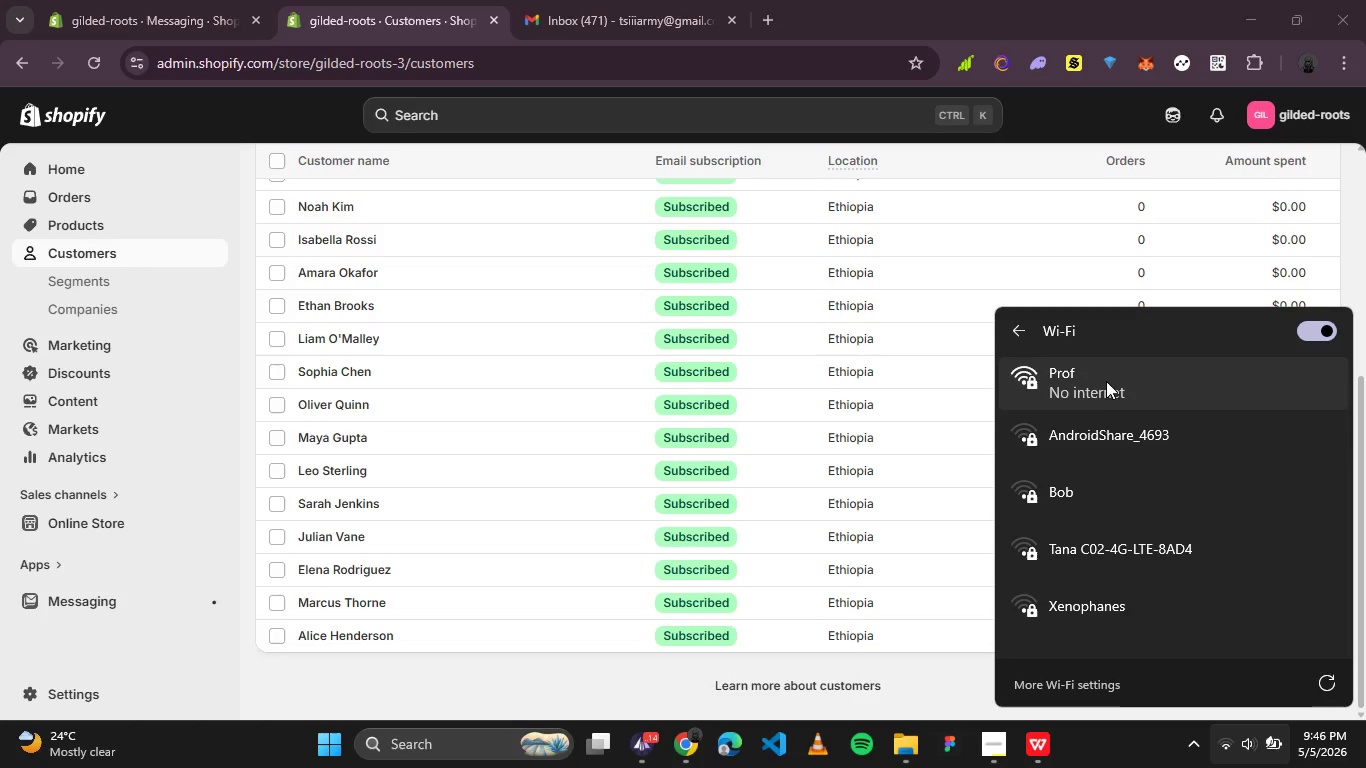 
wait(6.36)
 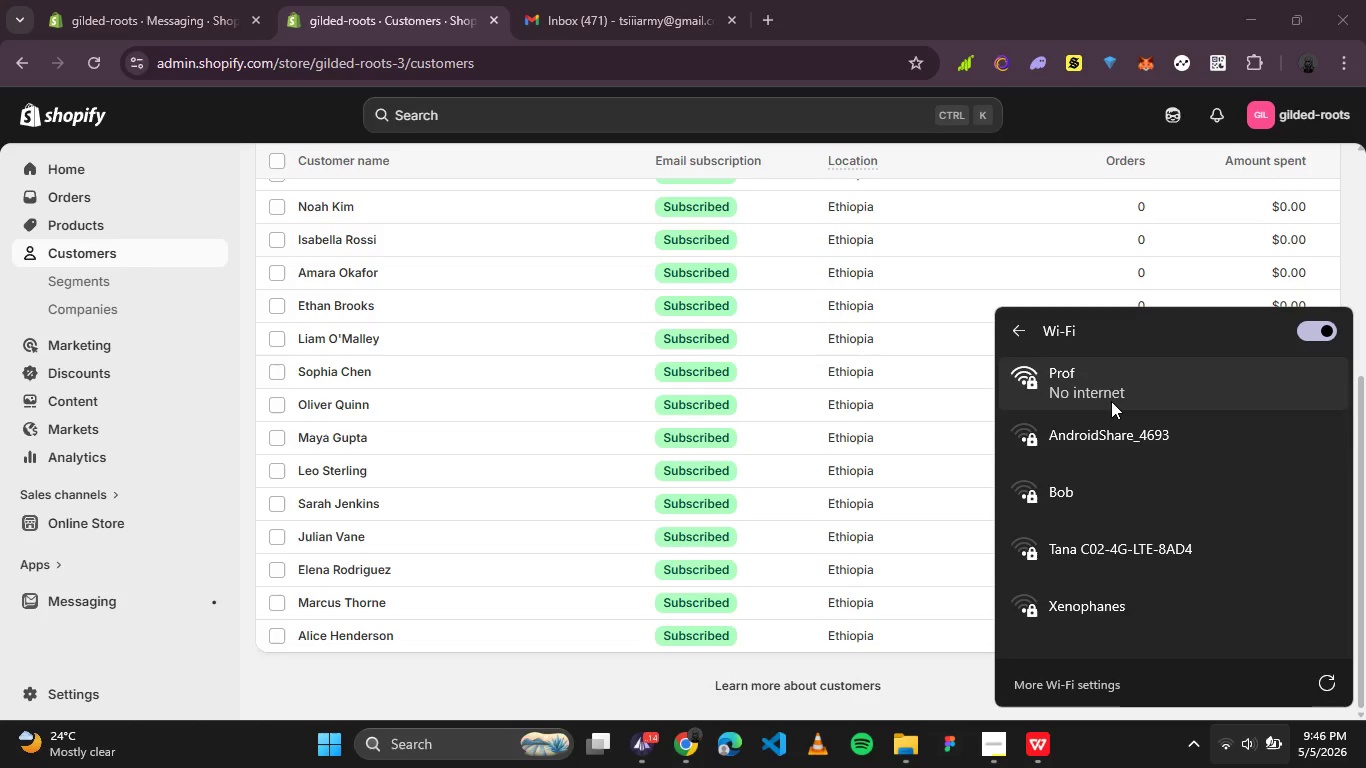 
scroll: coordinate [1254, 529], scroll_direction: up, amount: 3.0
 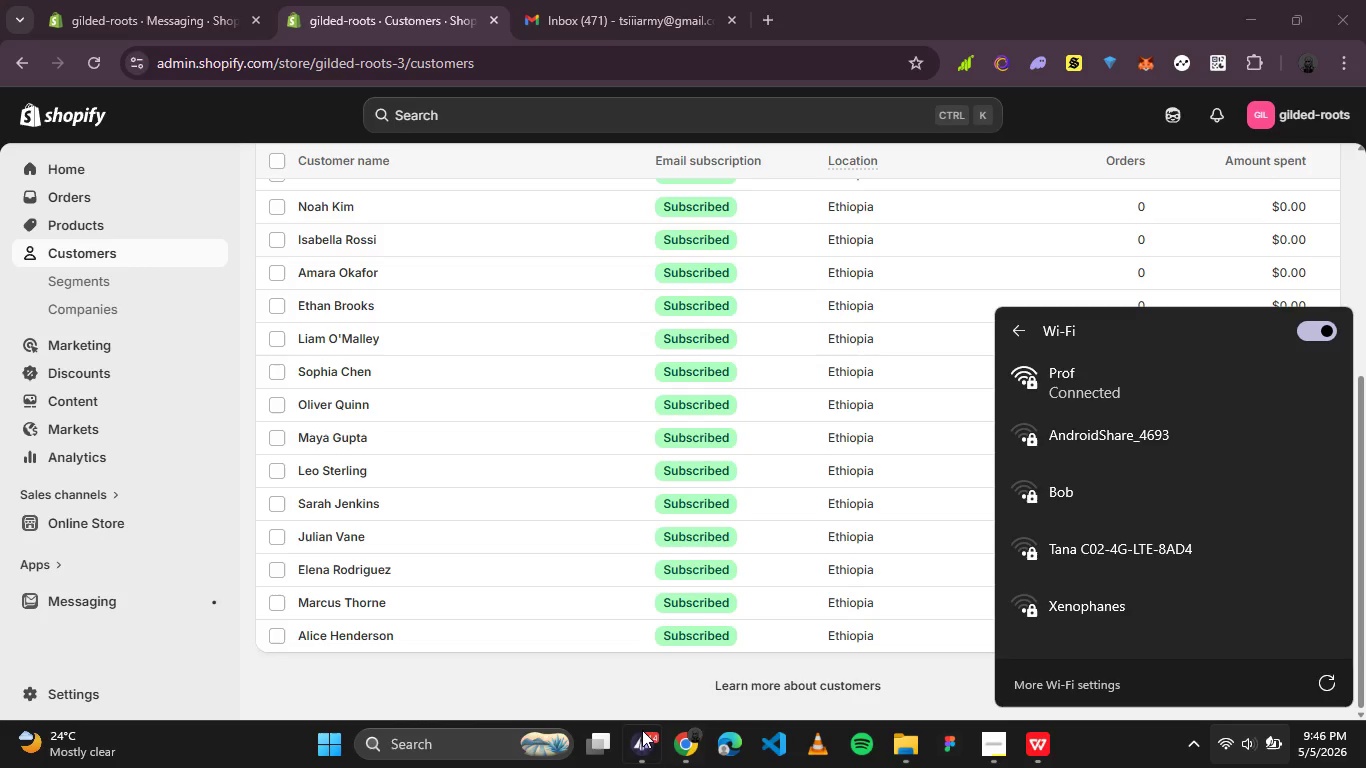 
left_click([645, 738])
 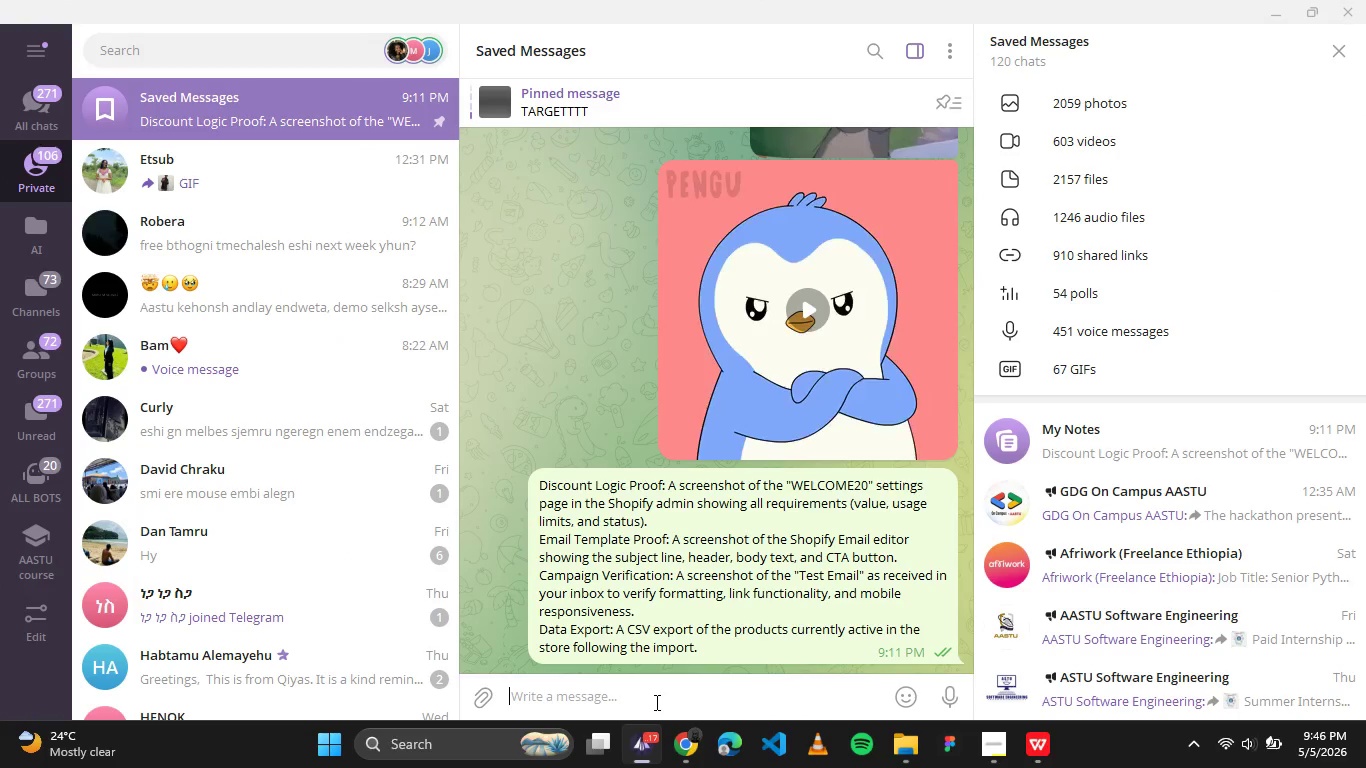 
type(cfgh)
 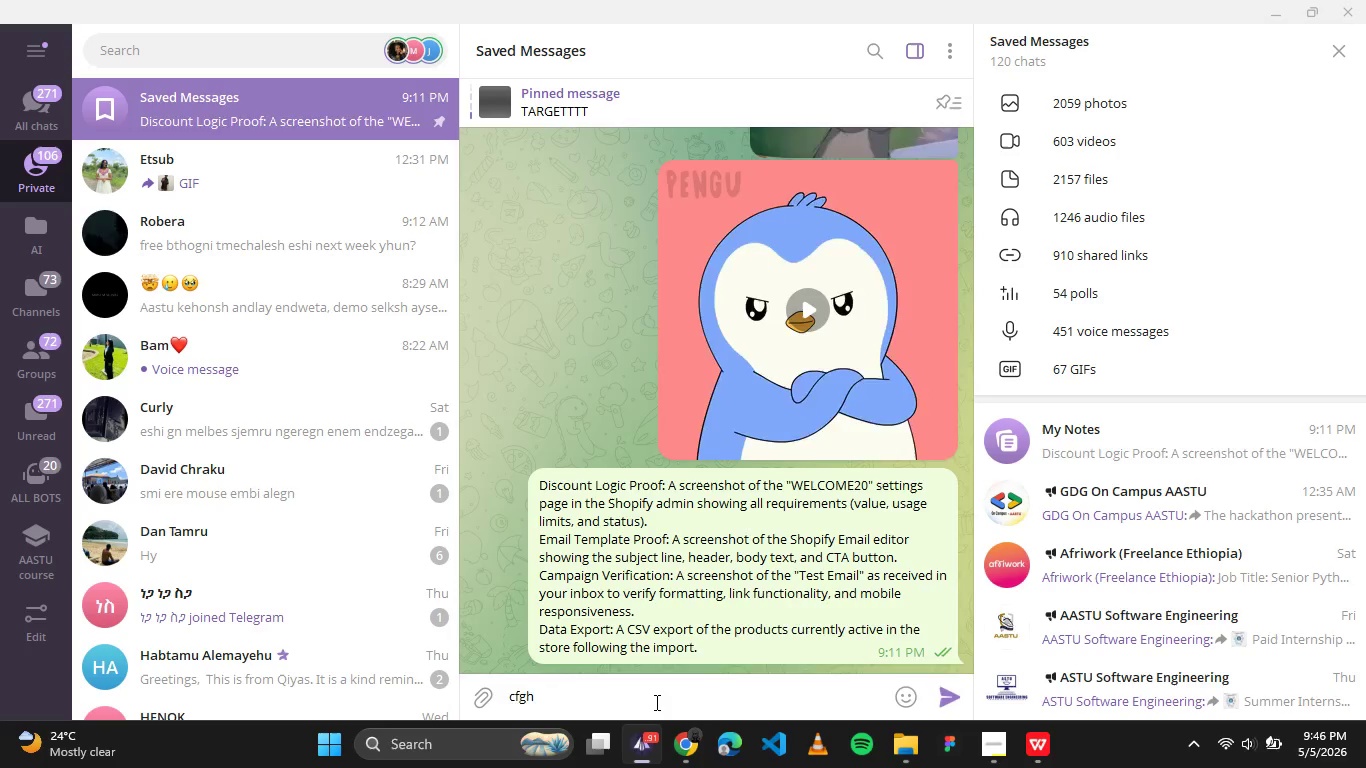 
key(Enter)
 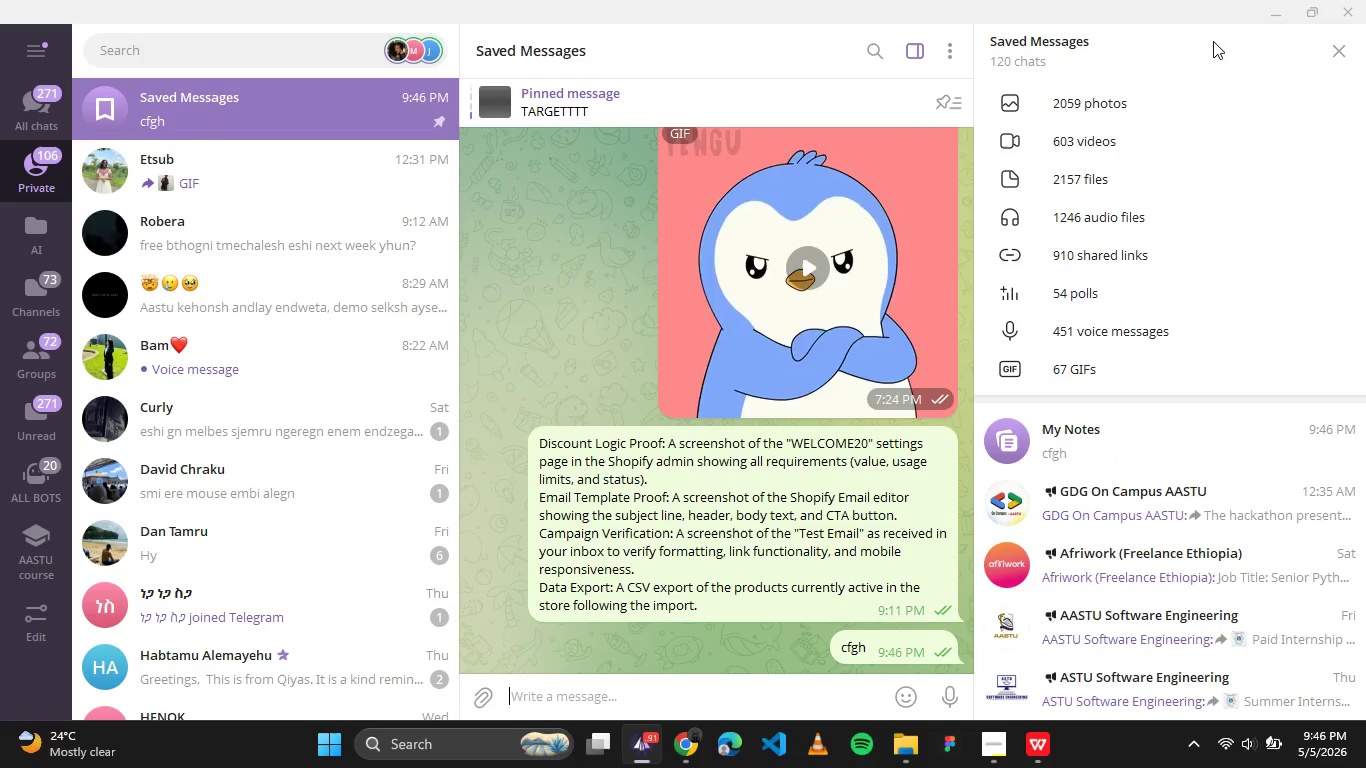 
left_click([1286, 19])
 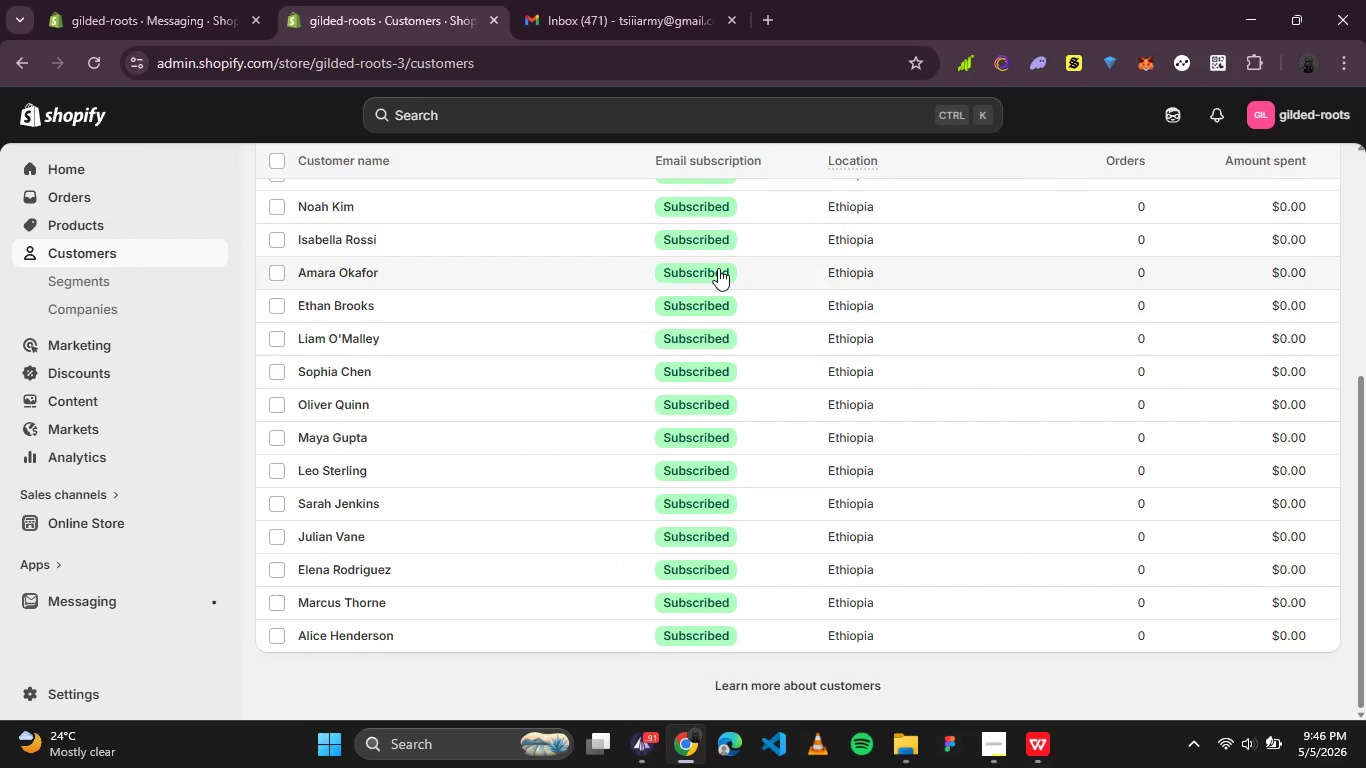 
left_click([567, 0])
 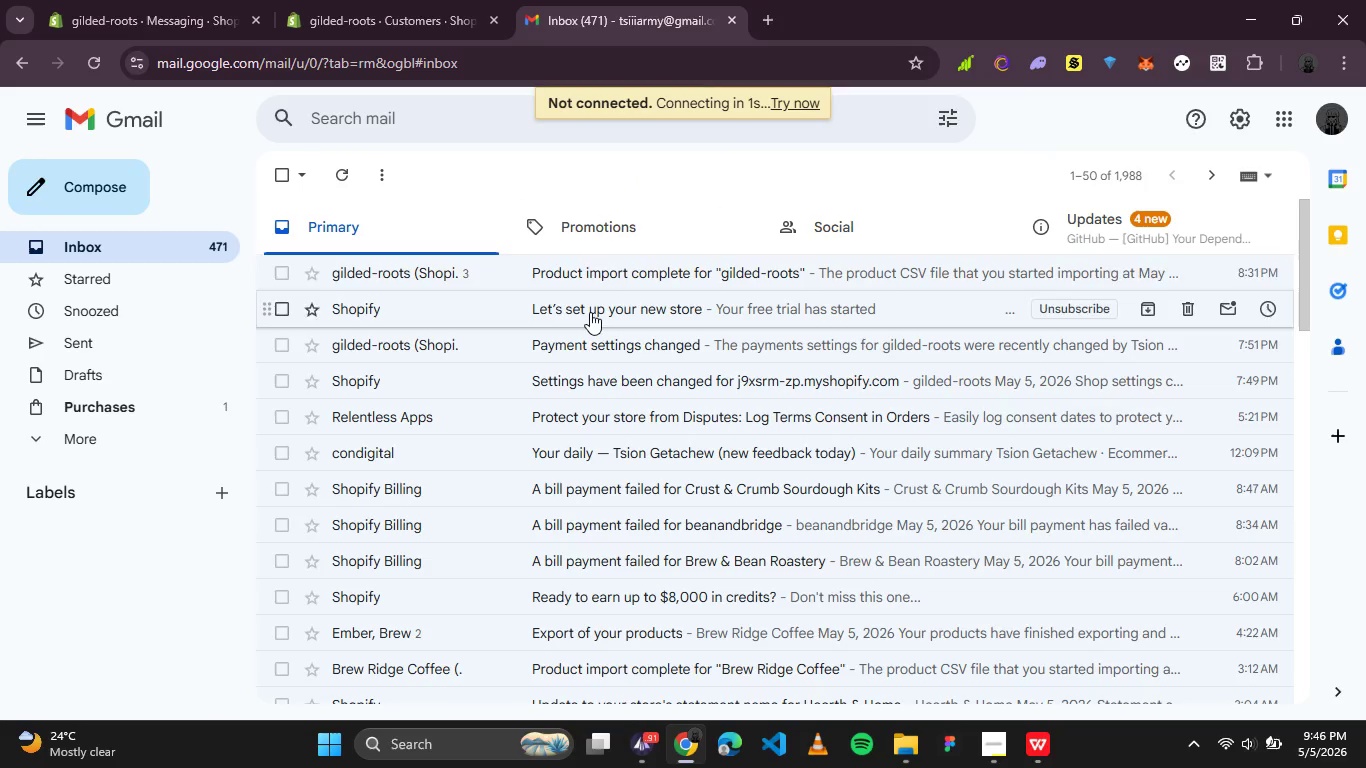 
left_click([352, 216])
 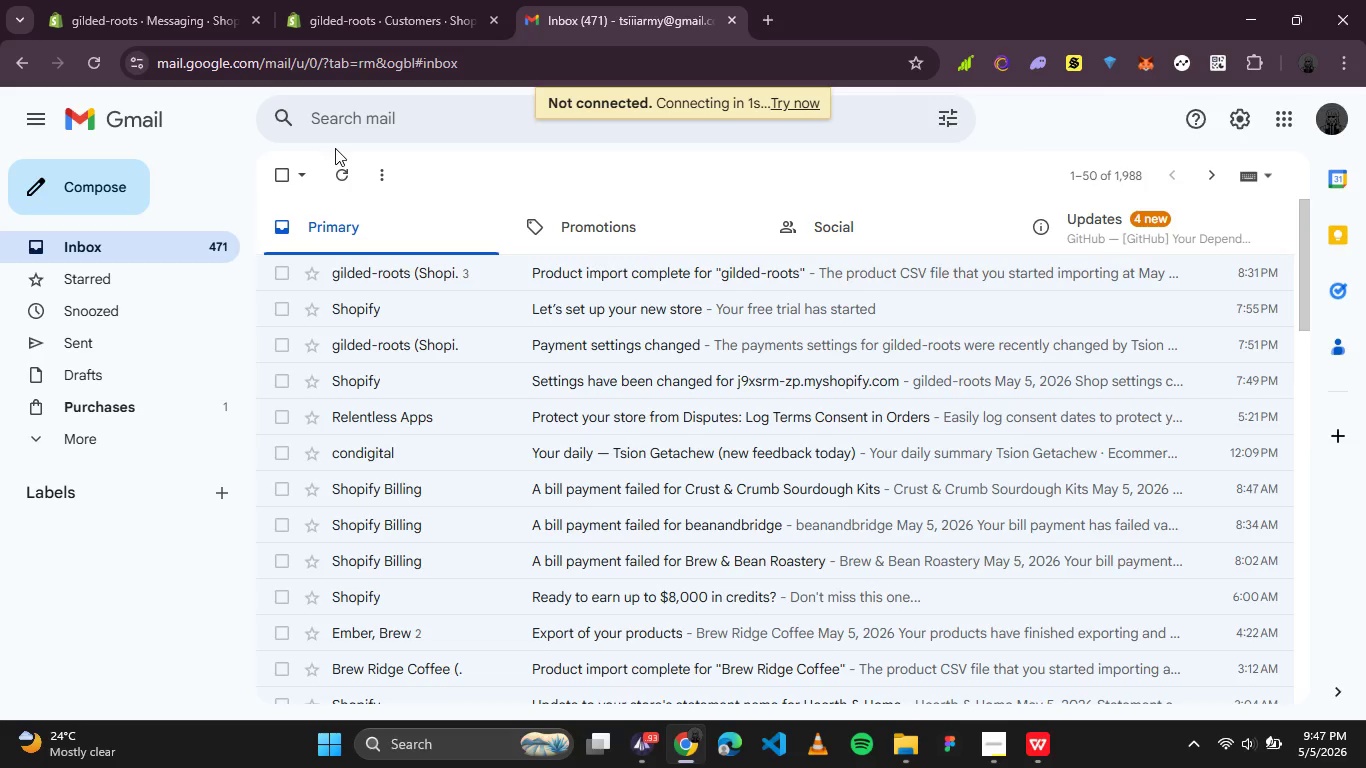 
left_click([341, 159])
 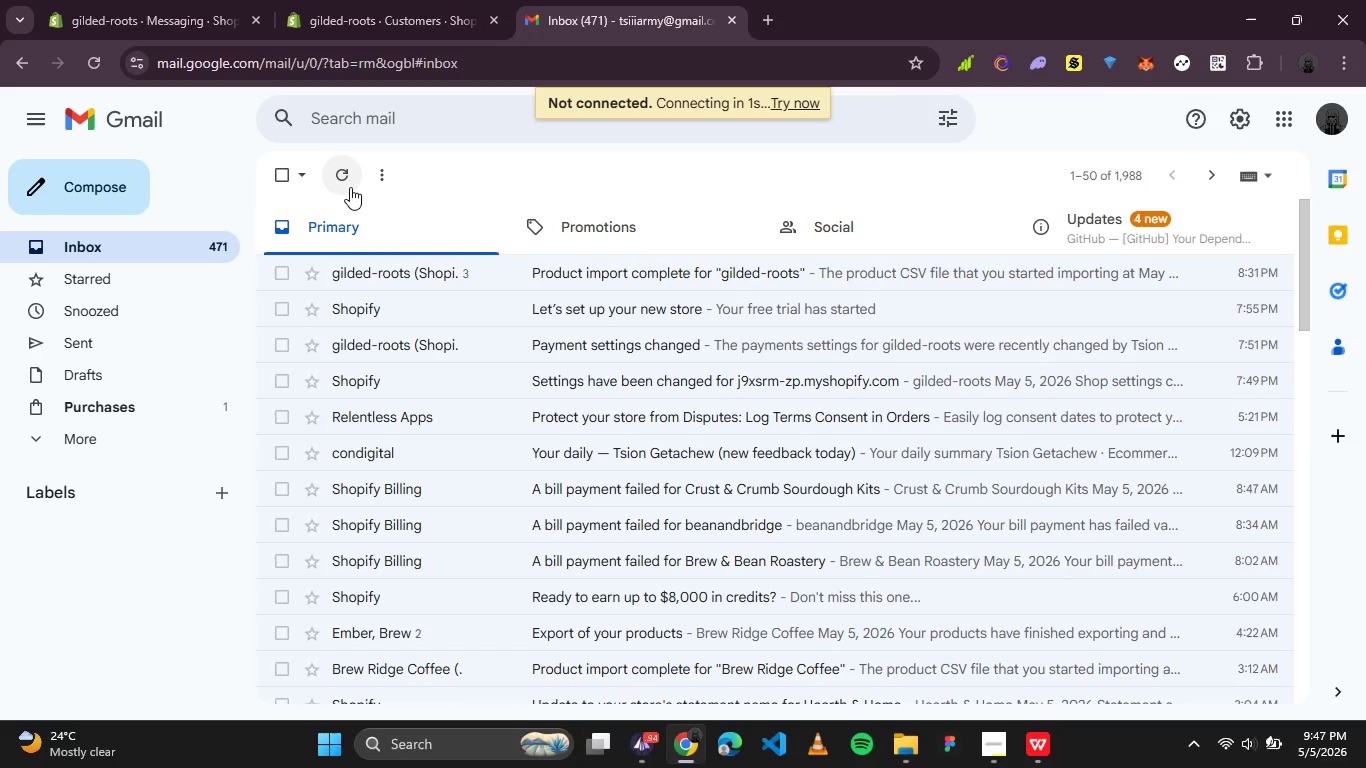 
left_click([350, 176])
 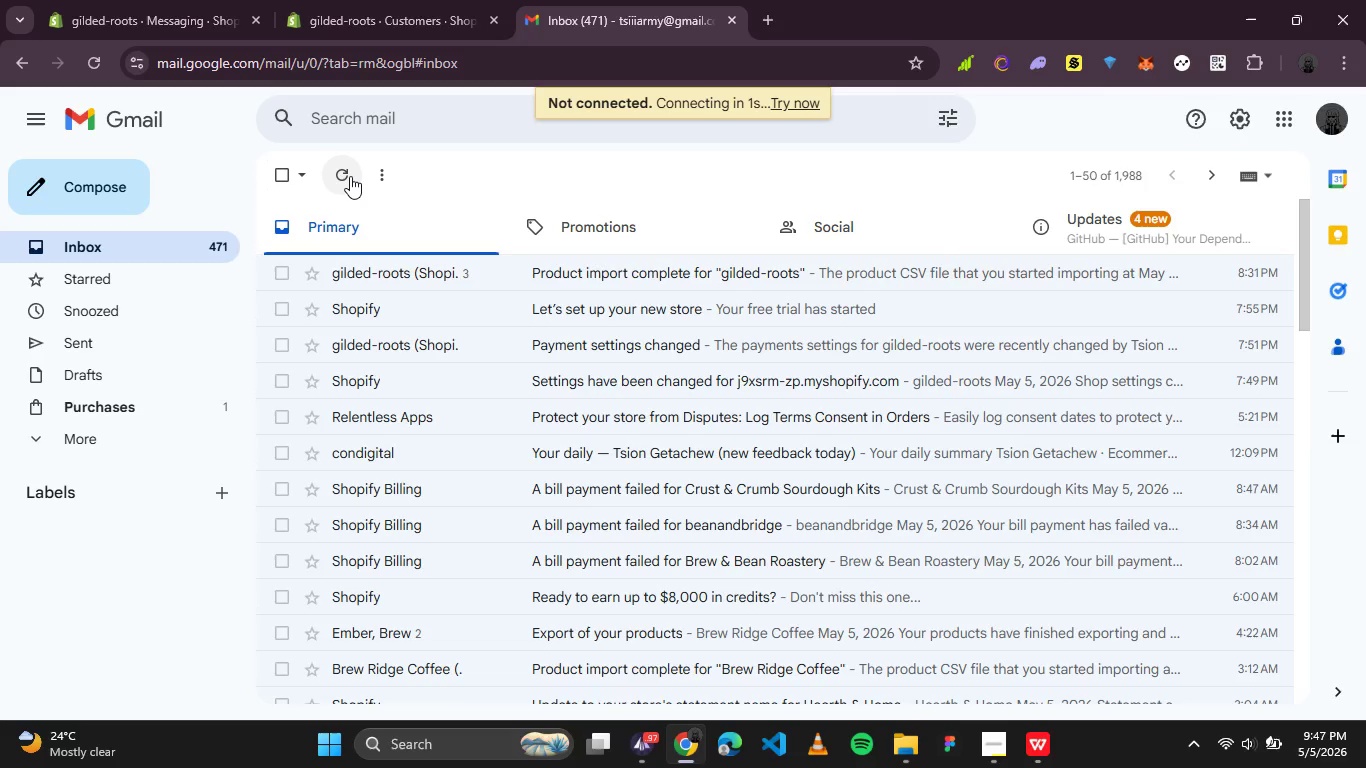 
scroll: coordinate [485, 249], scroll_direction: up, amount: 6.0
 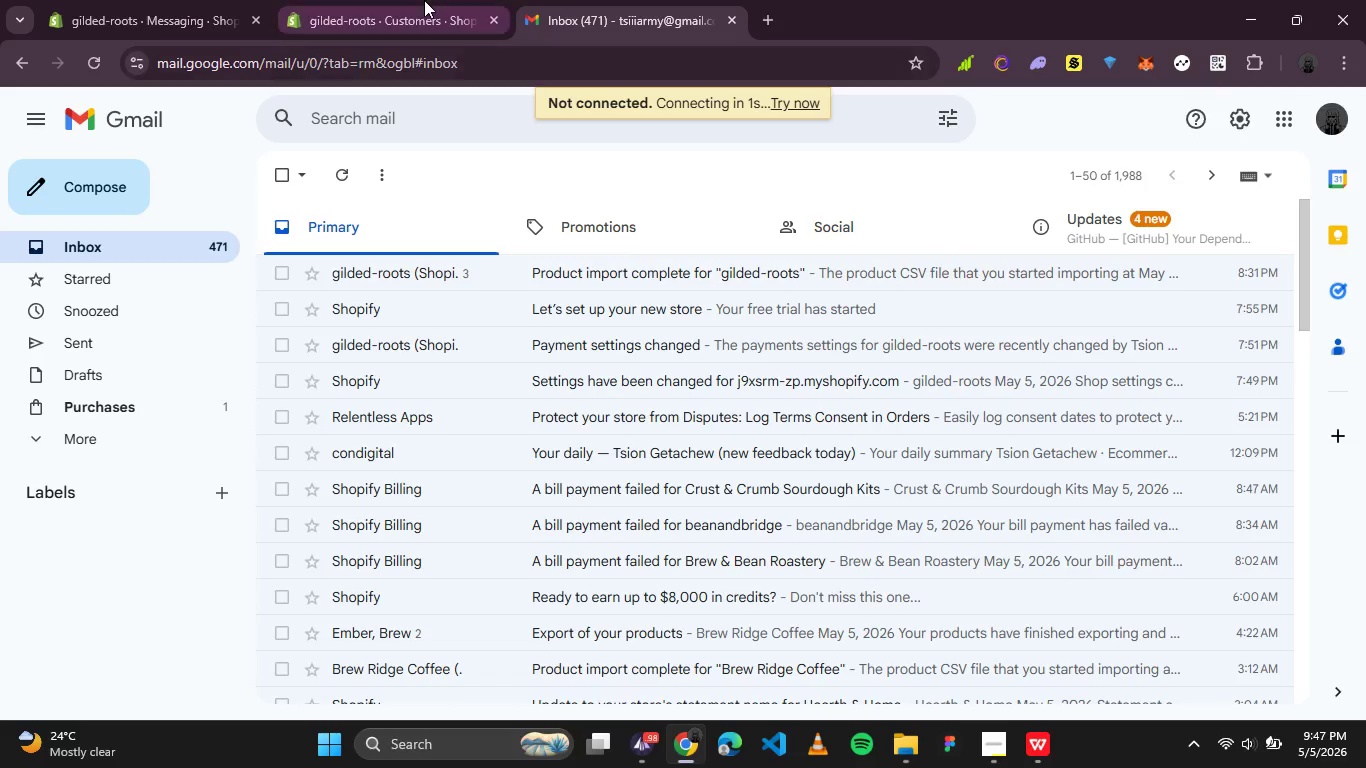 
left_click([424, 0])
 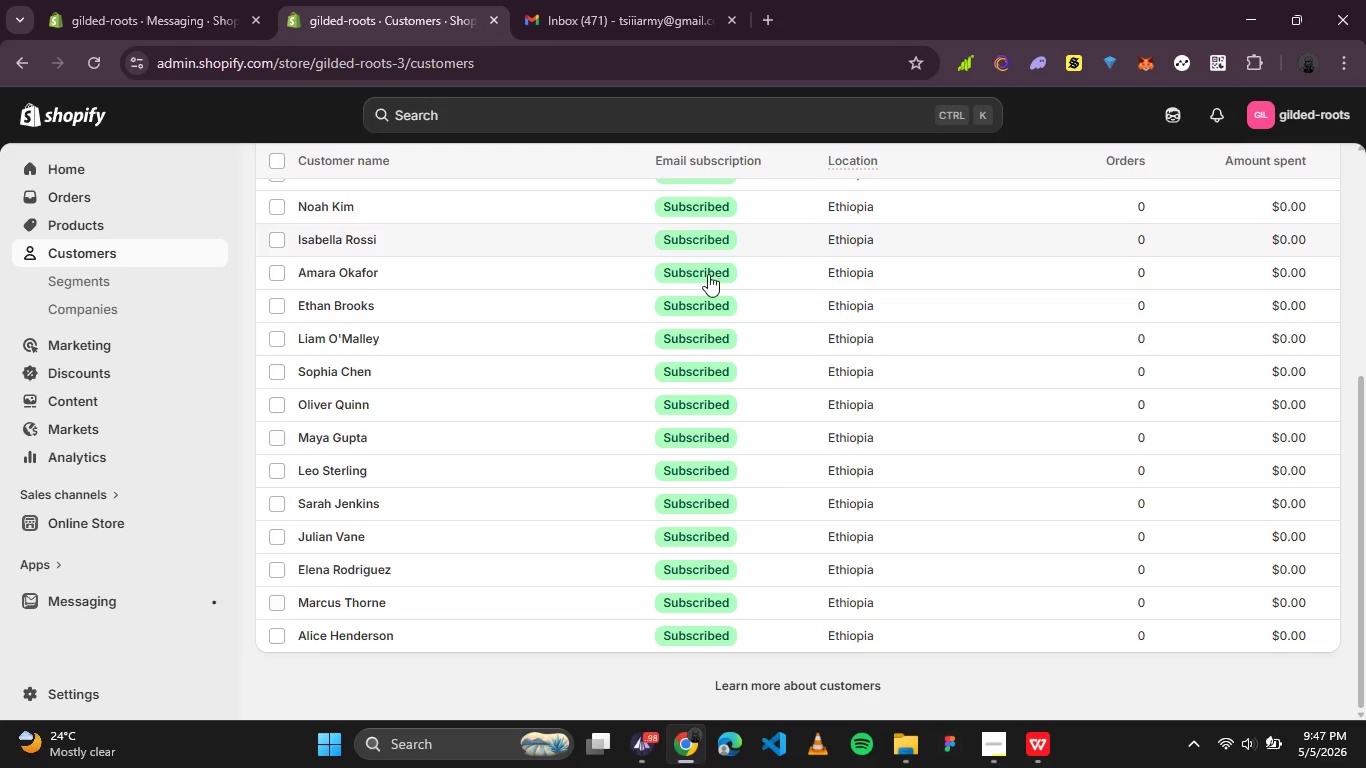 
scroll: coordinate [709, 277], scroll_direction: up, amount: 6.0
 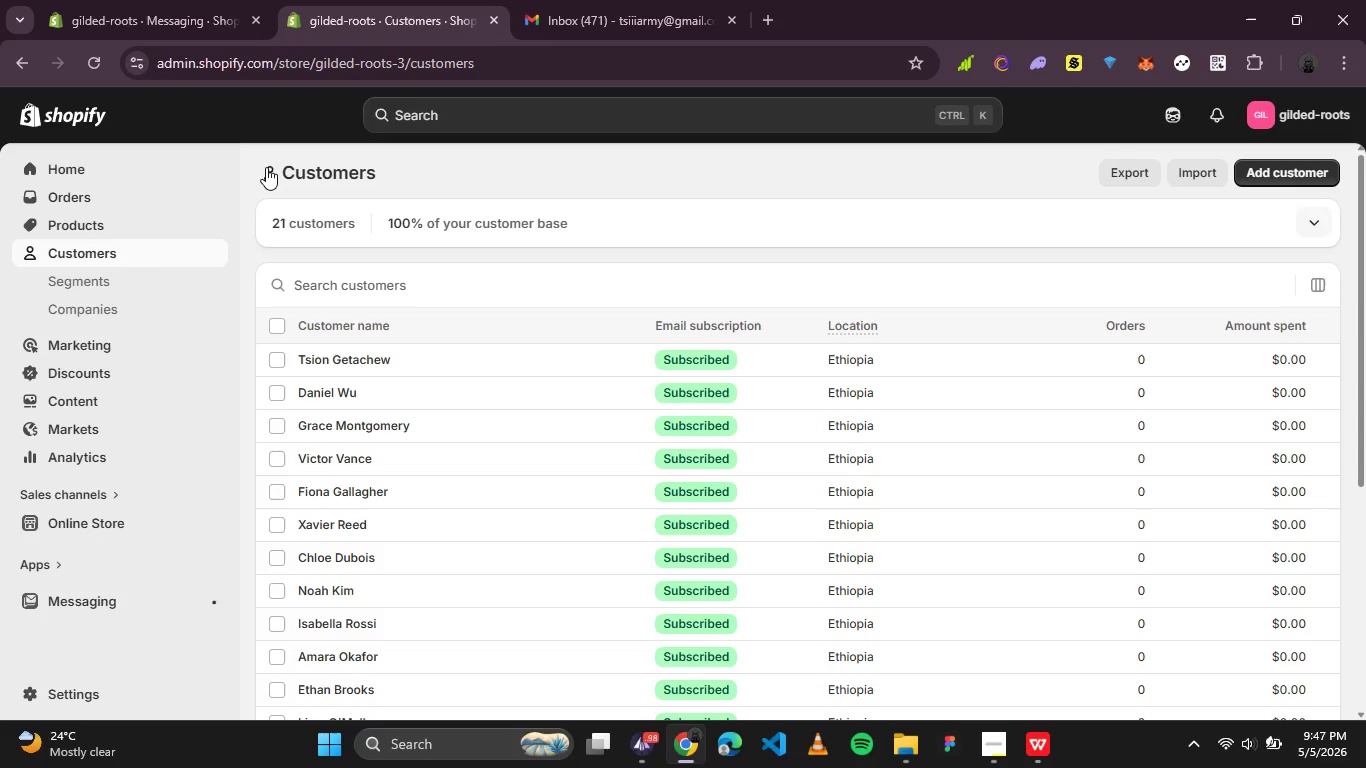 
left_click([266, 167])
 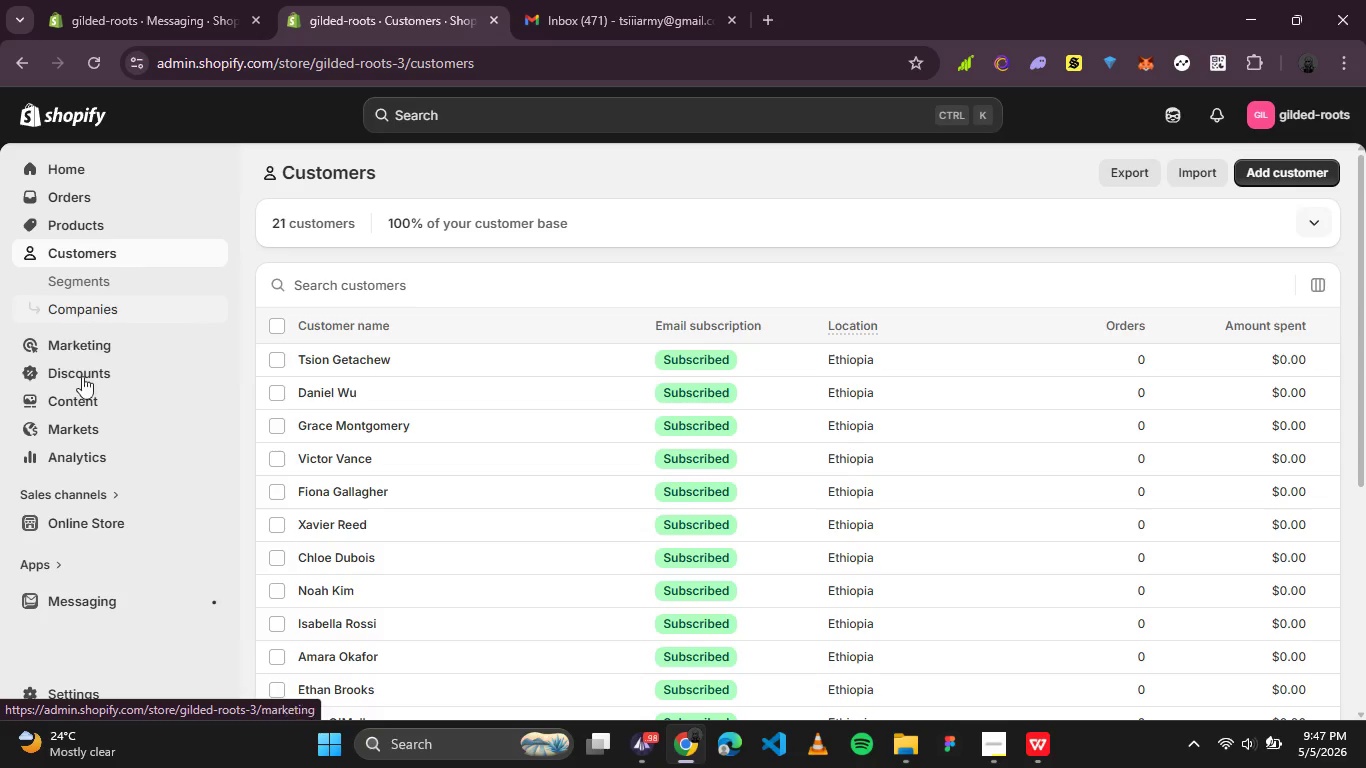 
wait(5.69)
 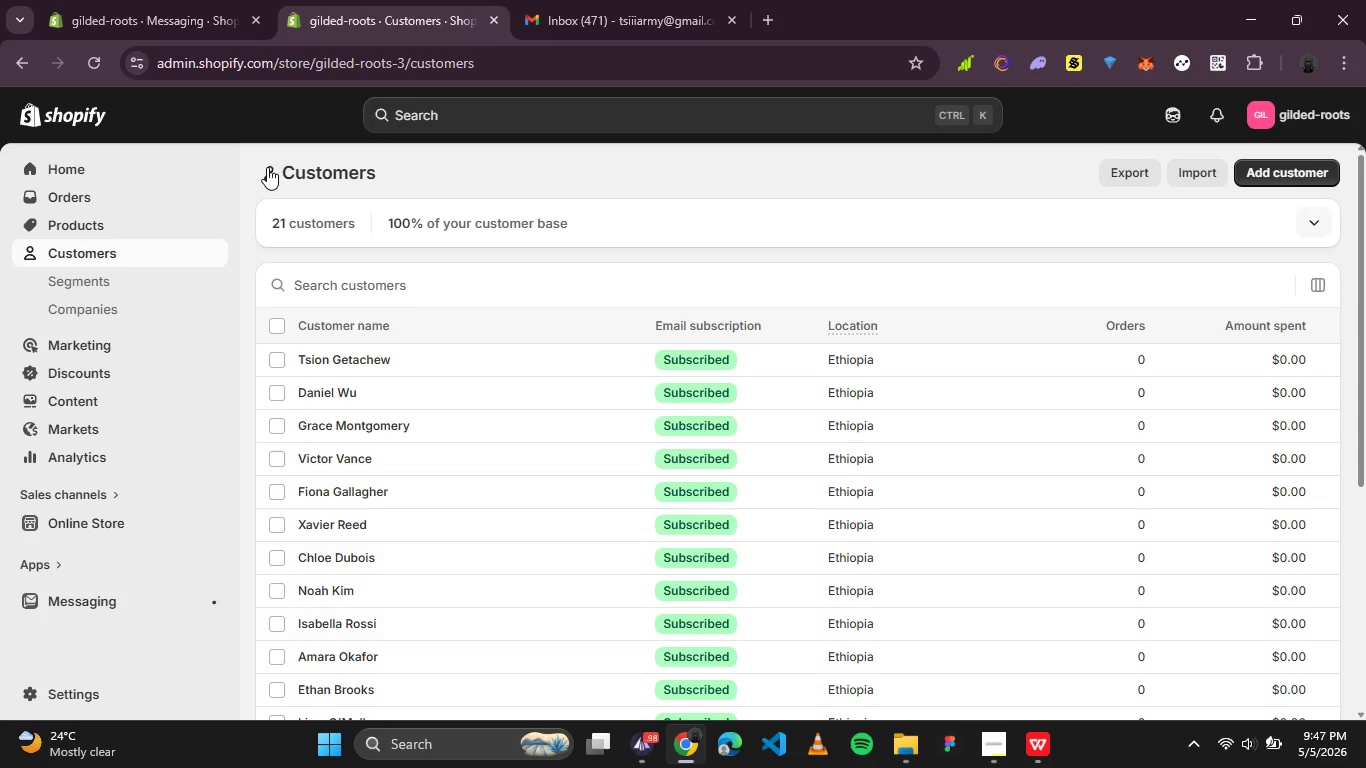 
left_click([100, 608])
 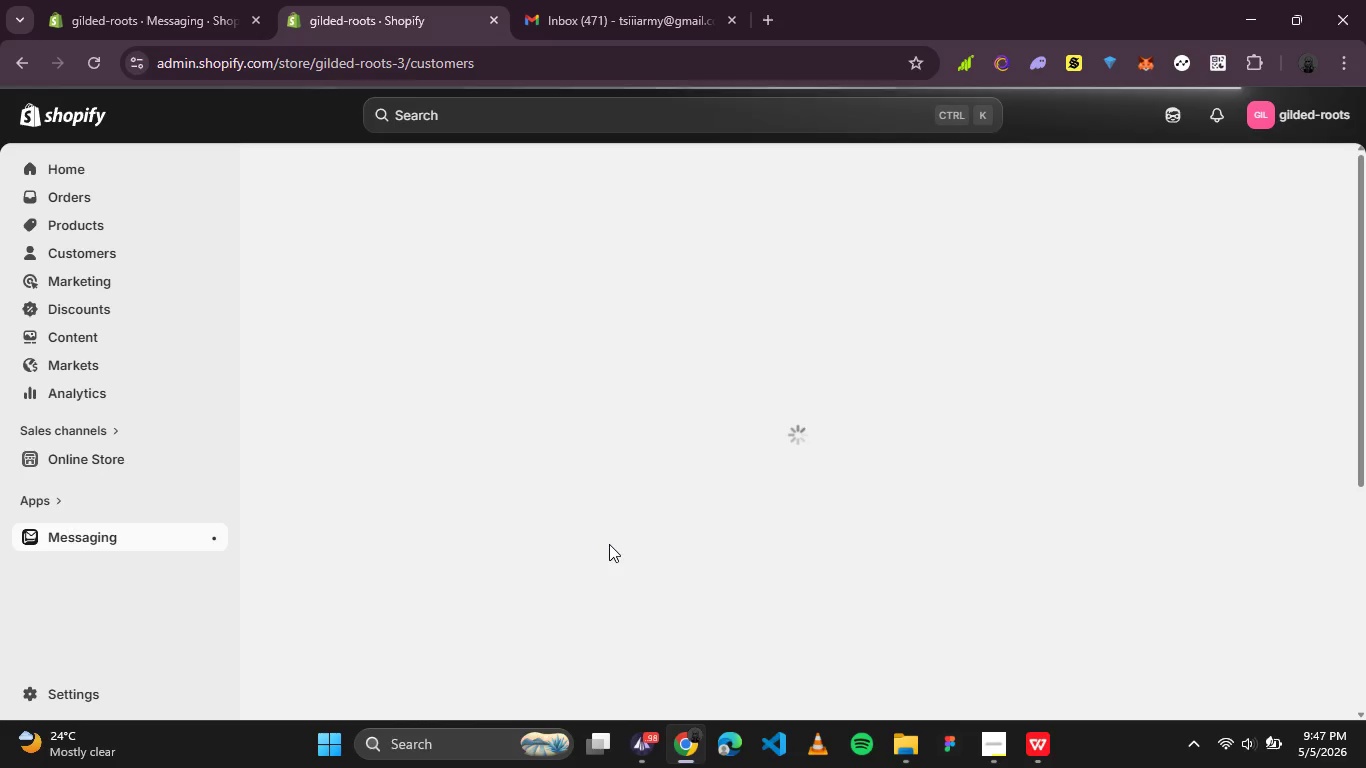 
wait(7.36)
 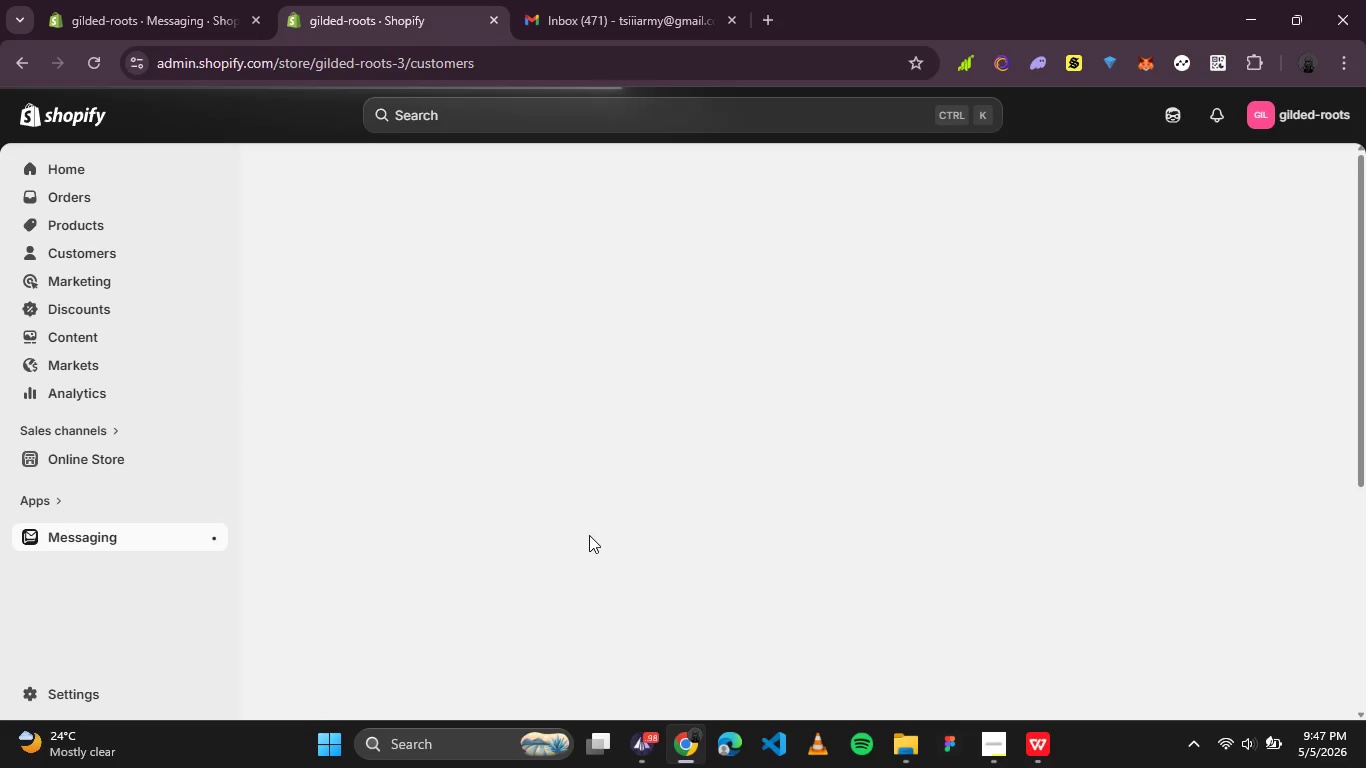 
left_click([1260, 736])
 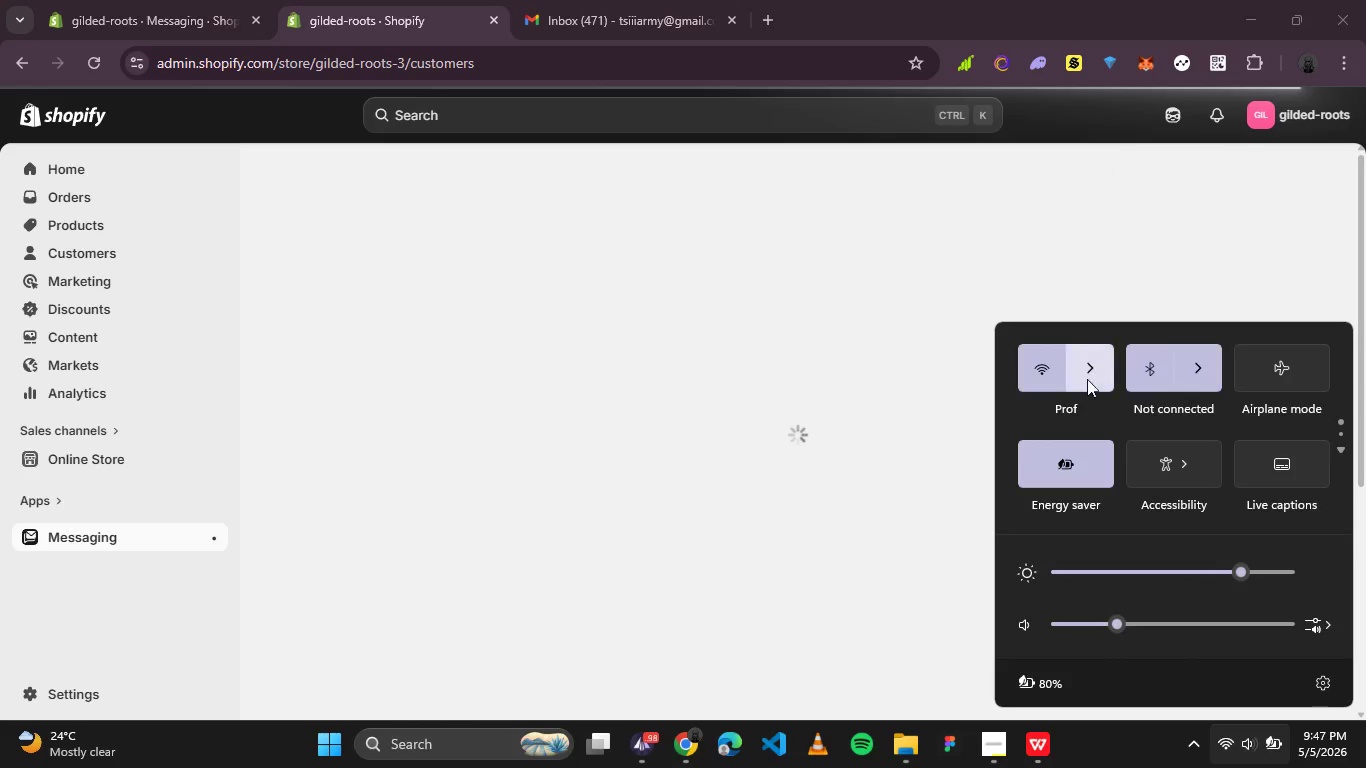 
left_click([1084, 368])
 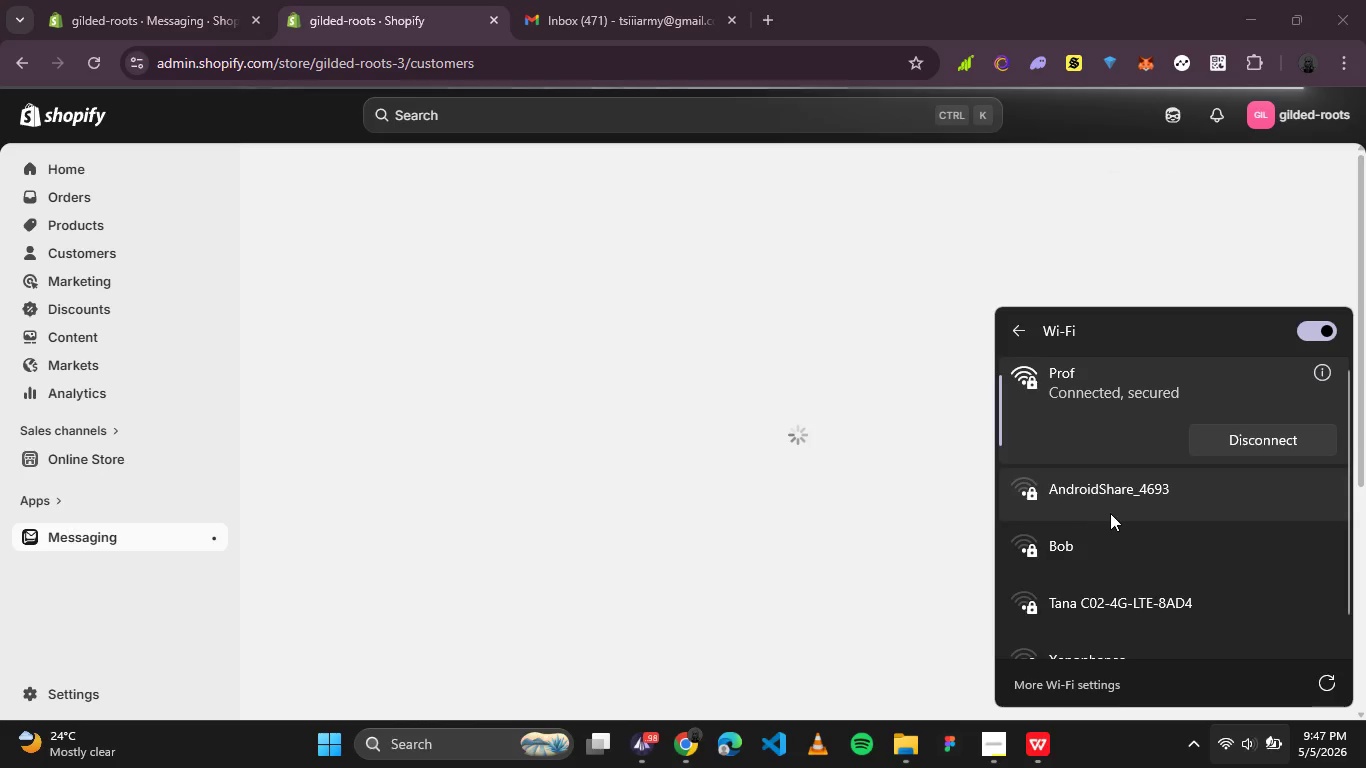 
scroll: coordinate [1171, 530], scroll_direction: down, amount: 3.0
 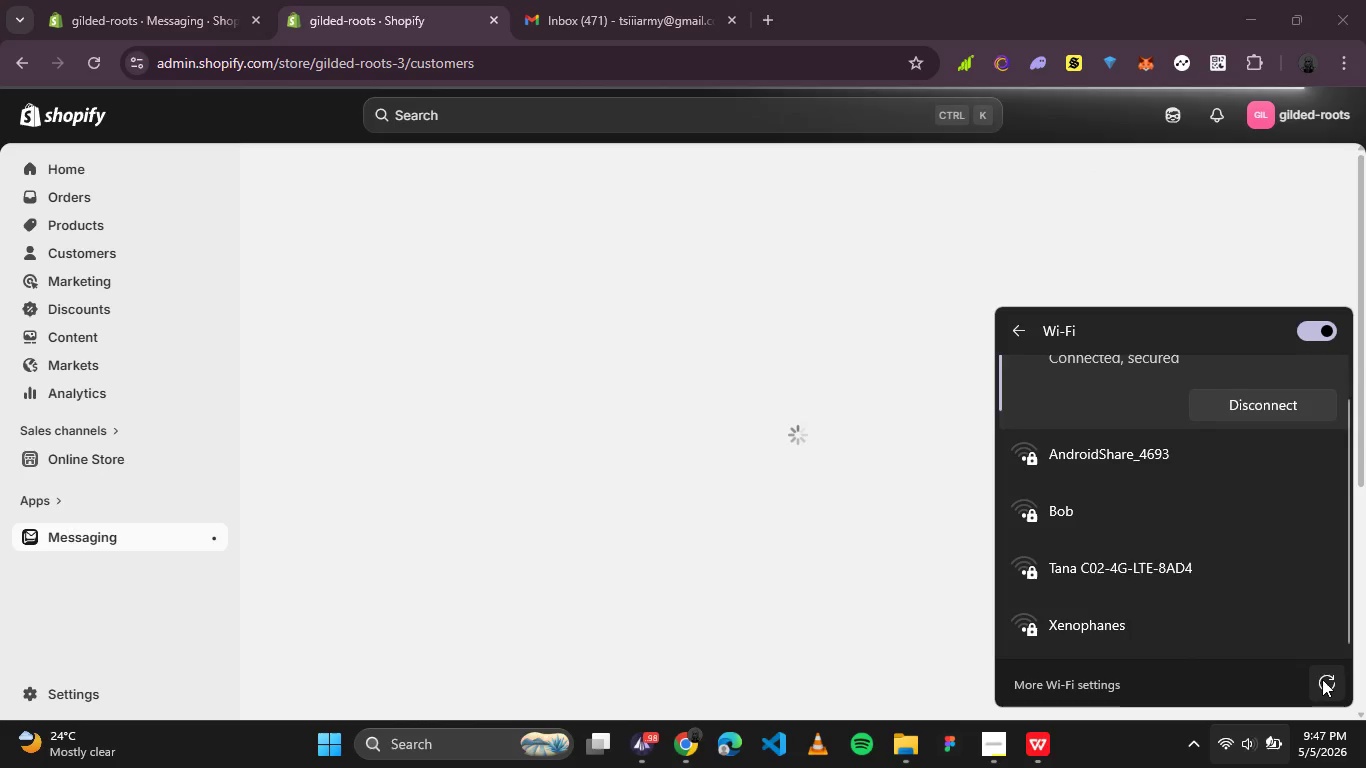 
left_click([1332, 682])
 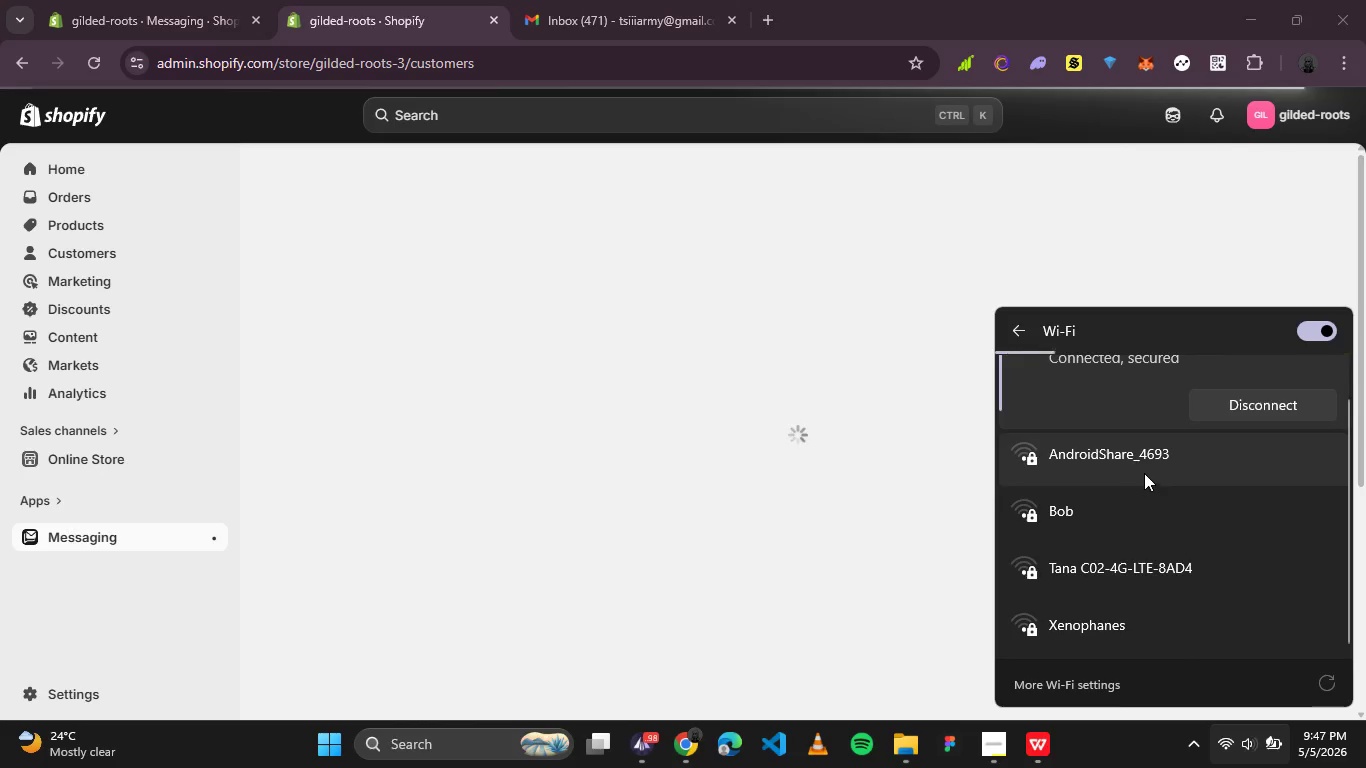 
scroll: coordinate [1151, 470], scroll_direction: up, amount: 3.0
 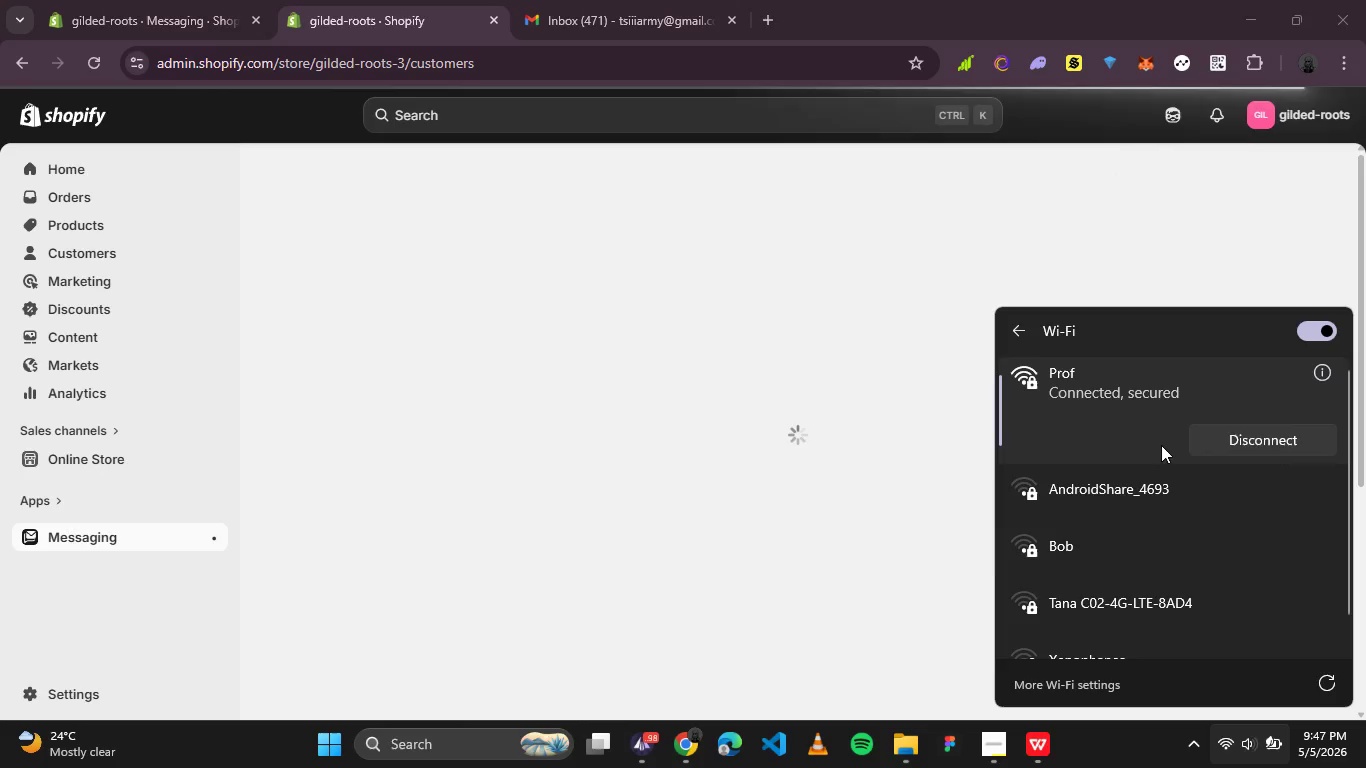 
left_click([1337, 678])
 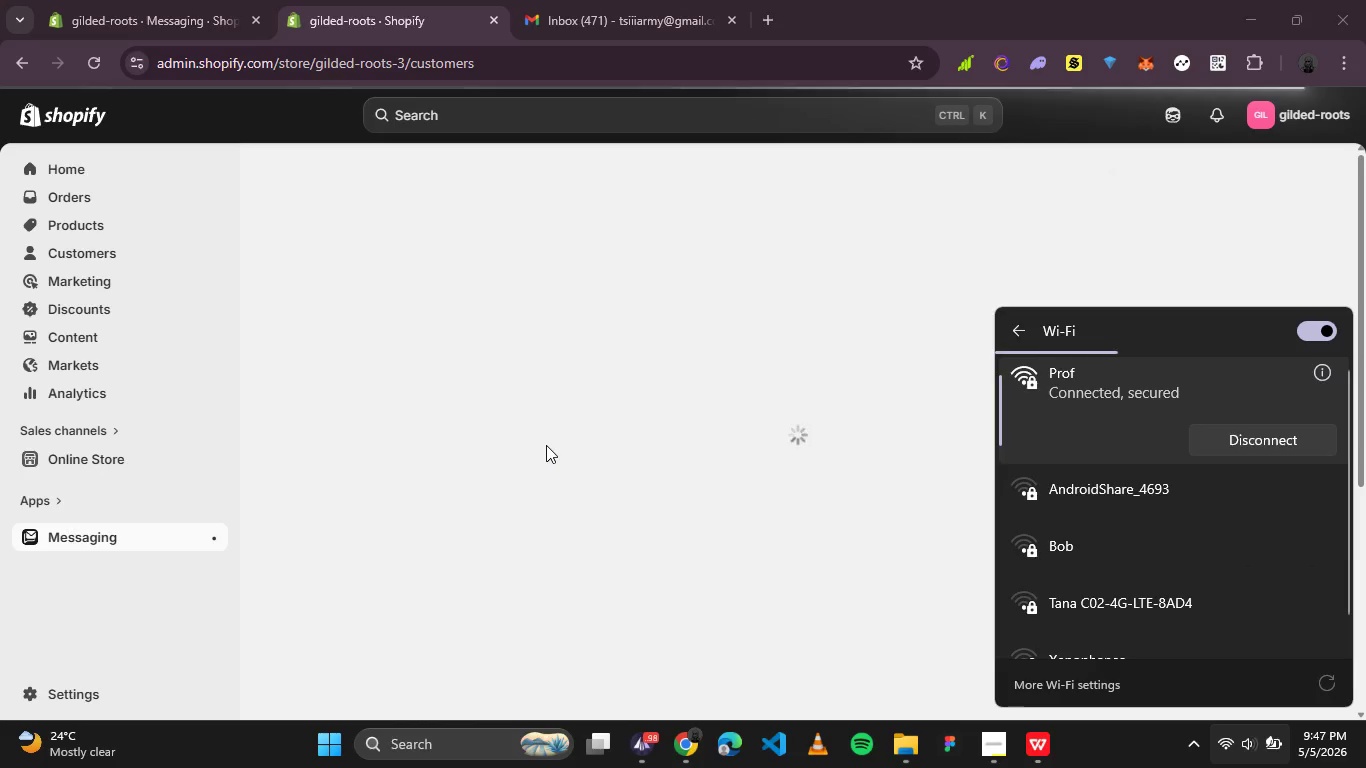 
left_click([1005, 733])